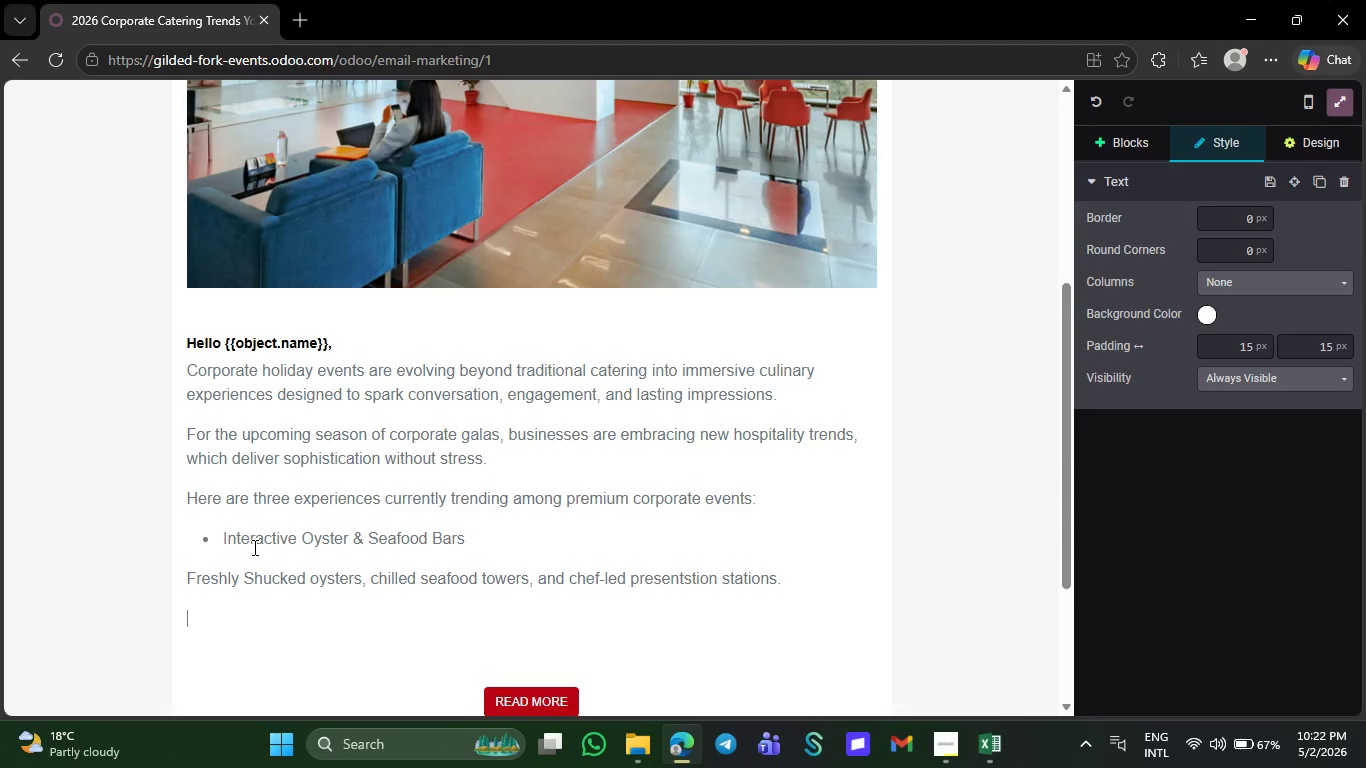 
key(Slash)
 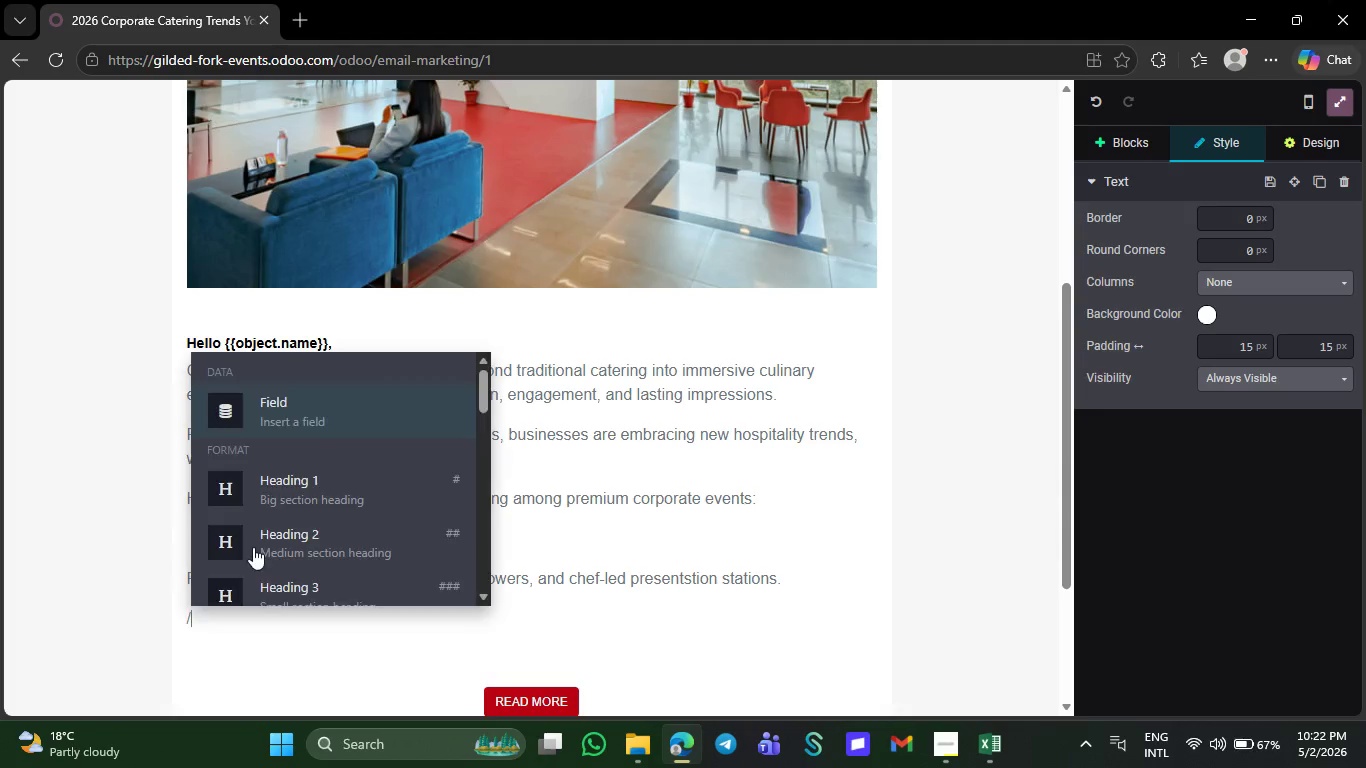 
key(Shift+ShiftRight)
 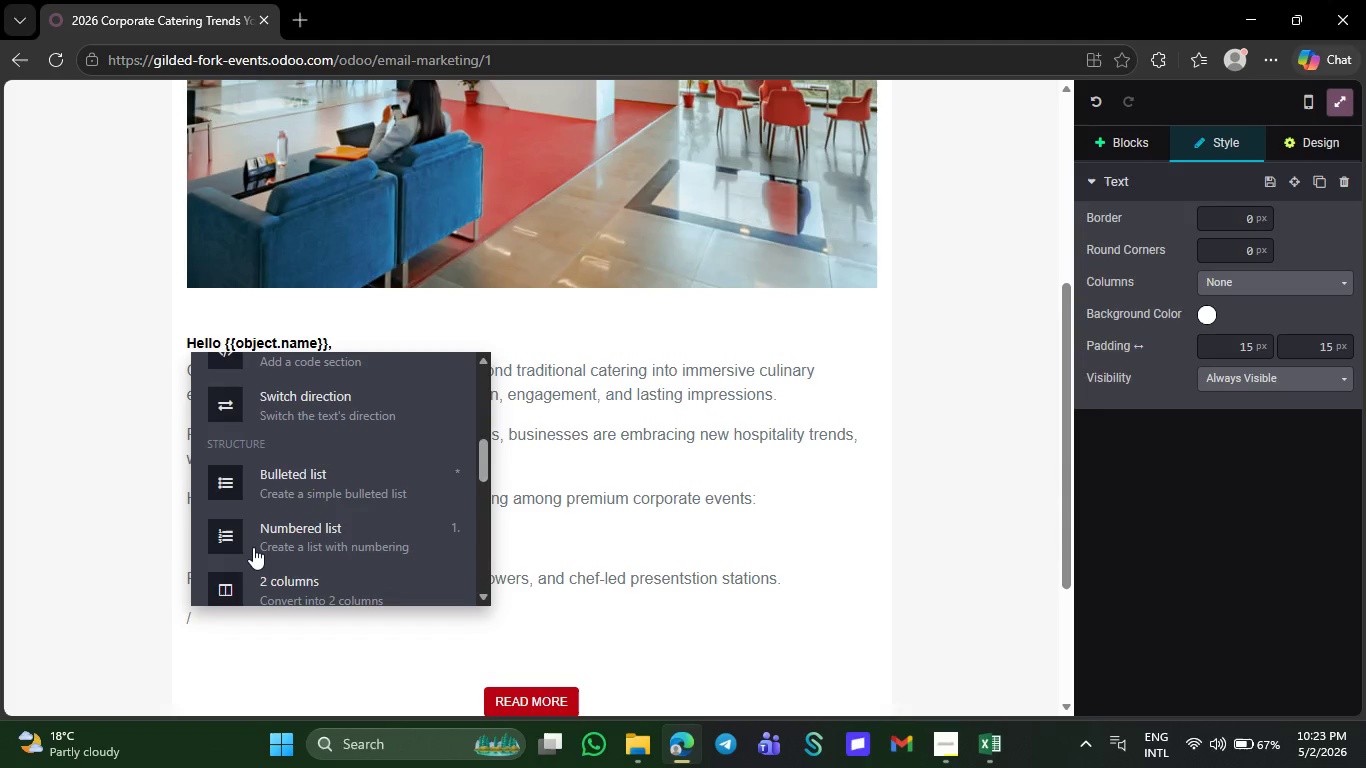 
left_click([228, 467])
 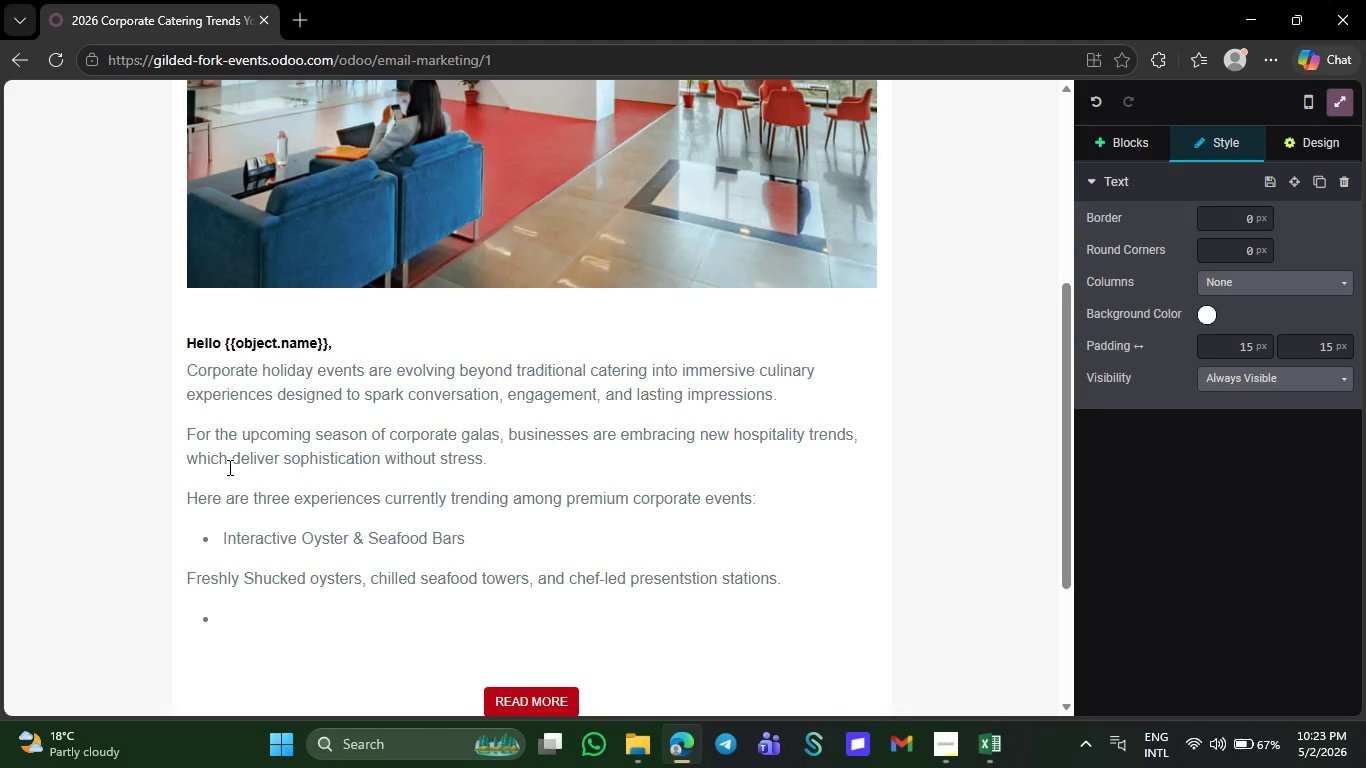 
key(CapsLock)
 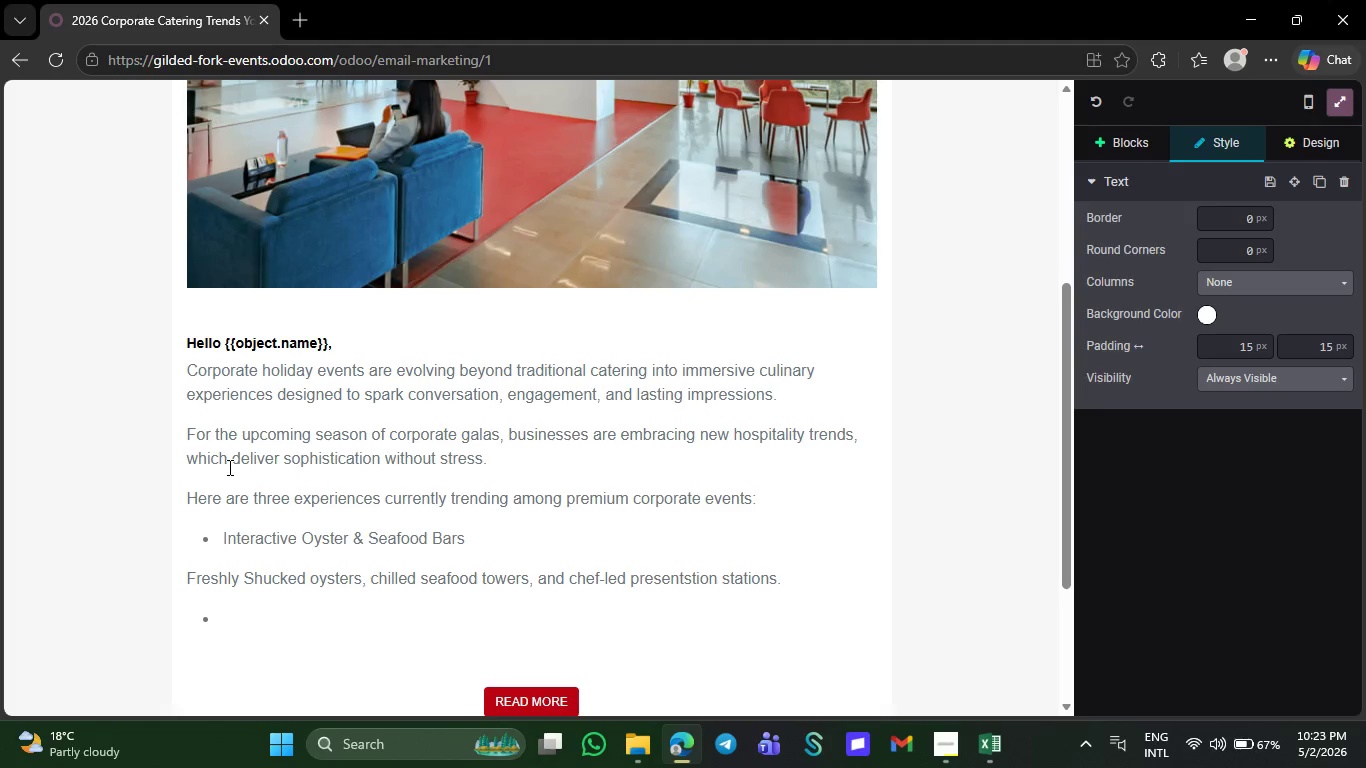 
key(L)
 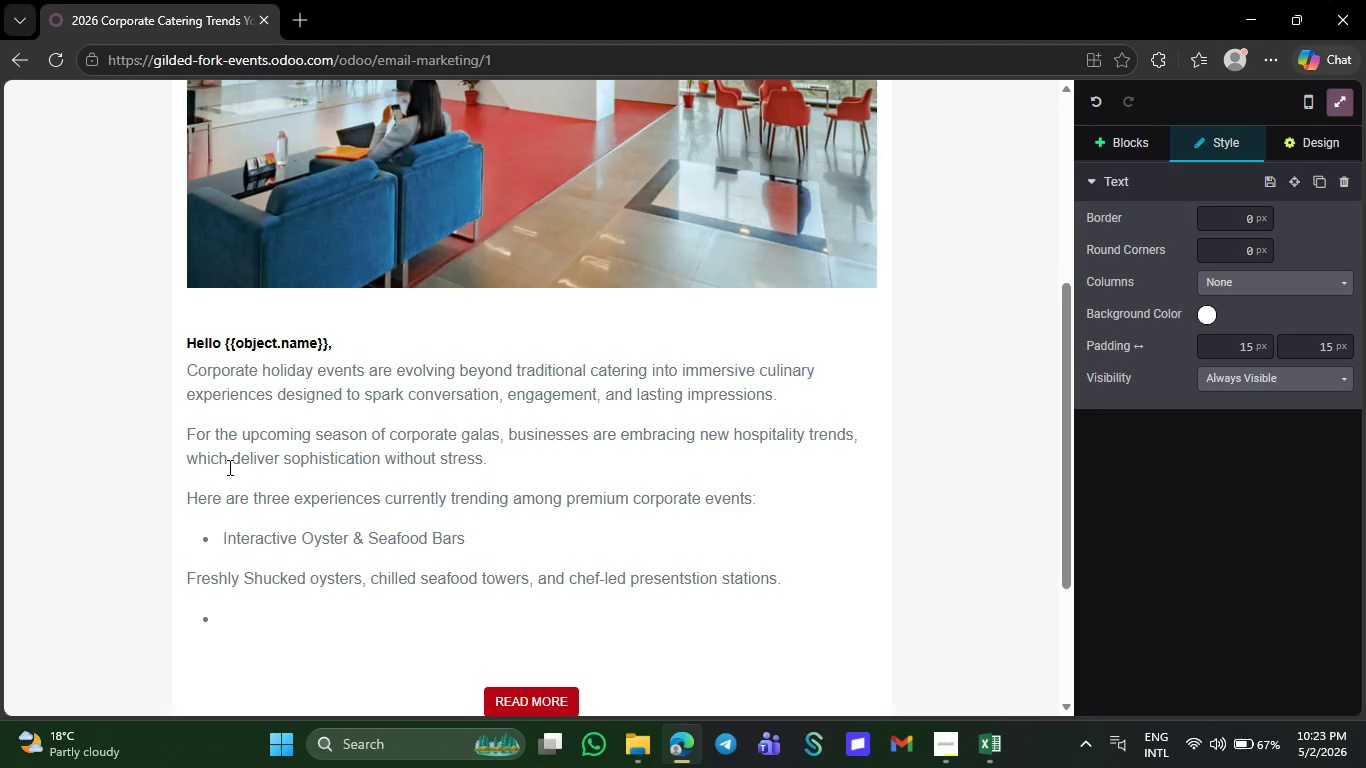 
key(CapsLock)
 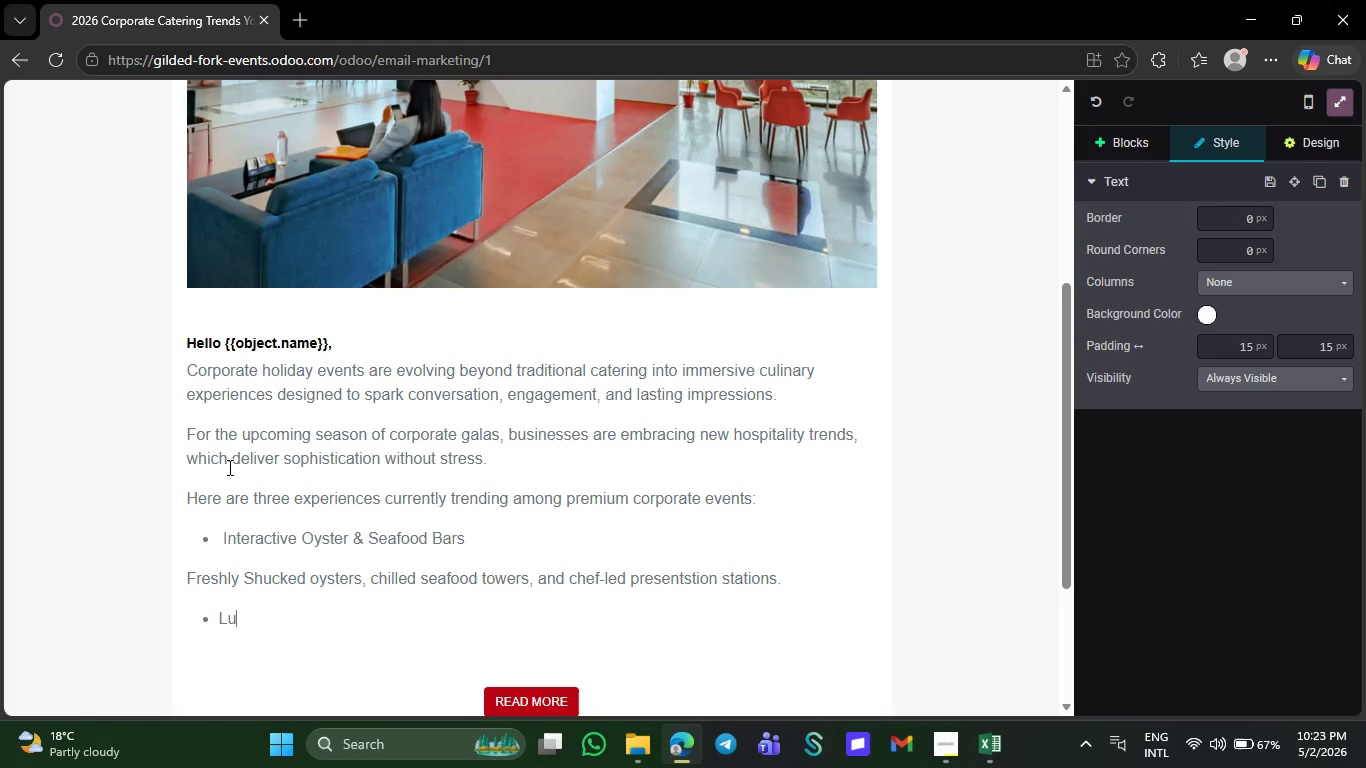 
key(U)
 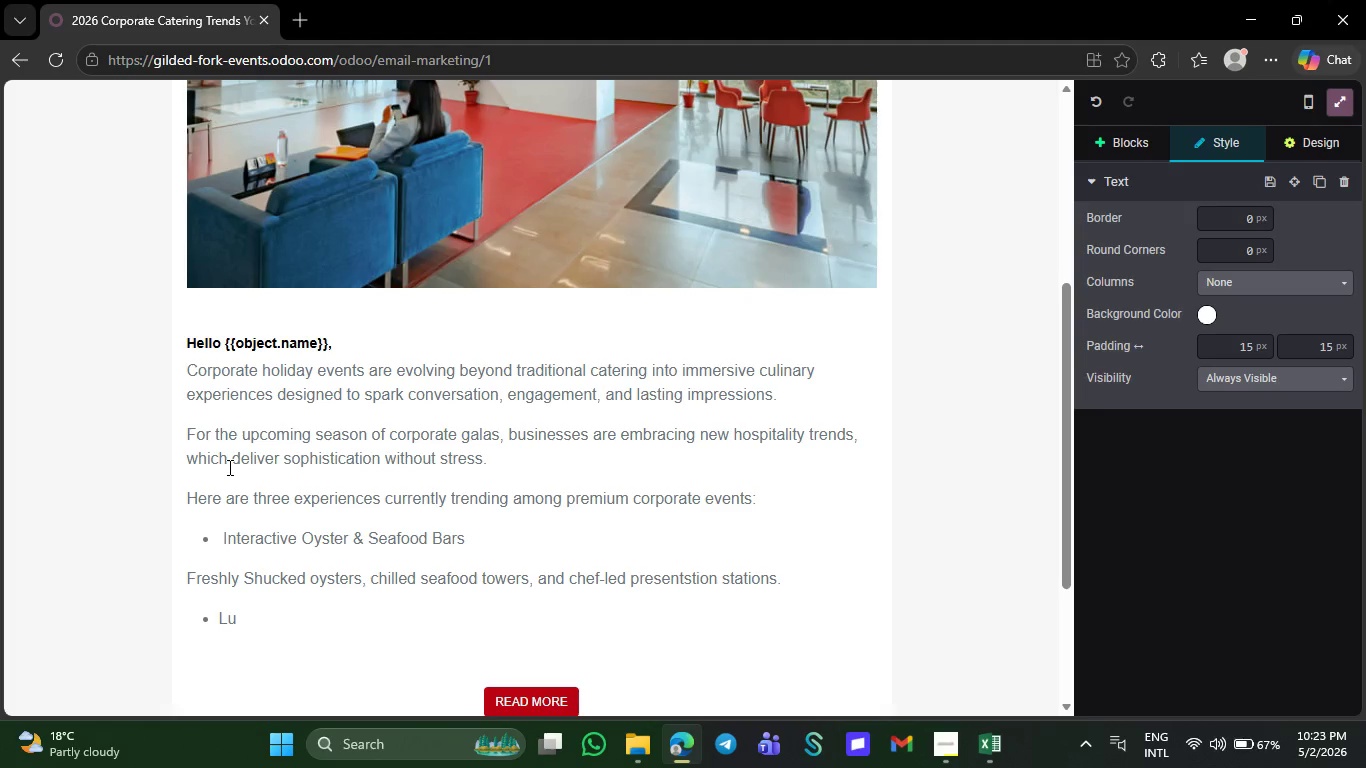 
wait(5.61)
 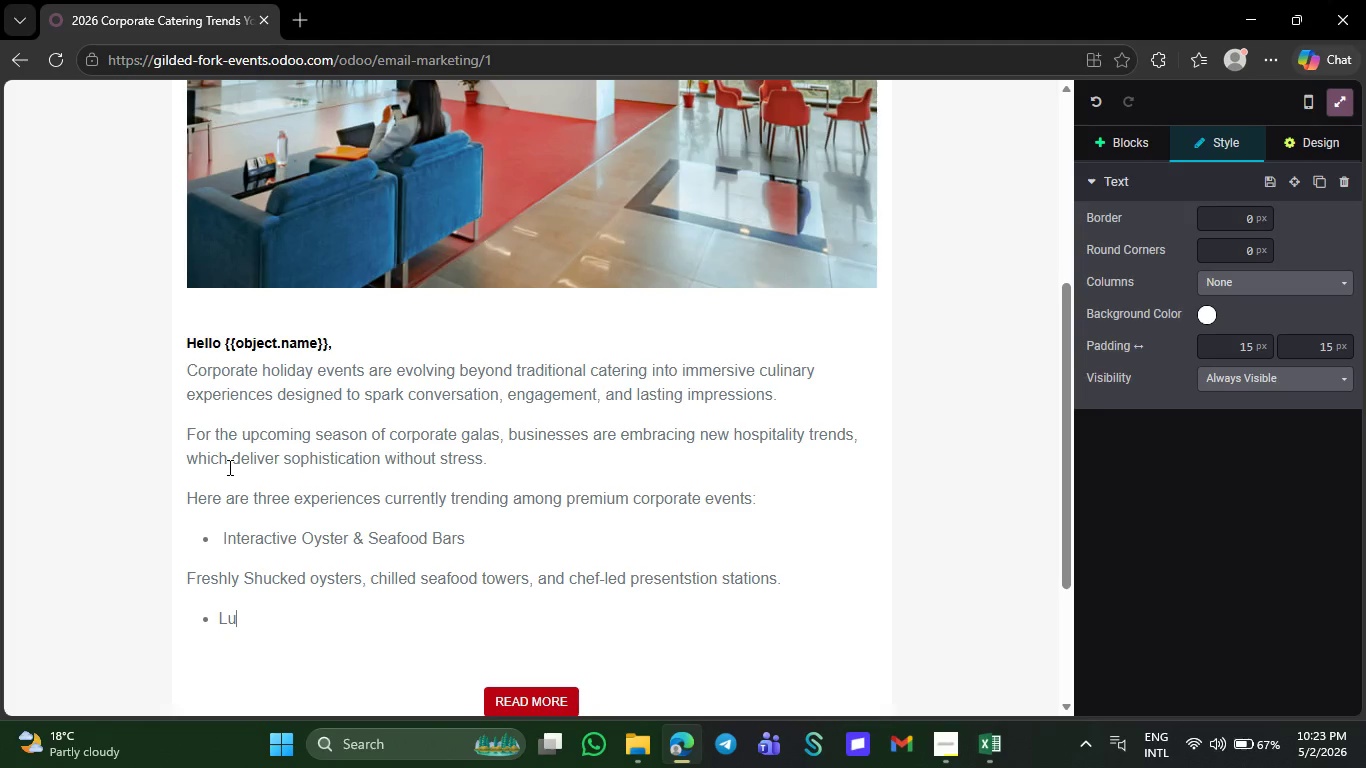 
type(xury Grazing Displays)
key(NumpadEnter)
key(Backspace)
key(Backspace)
type(Artisan ch)
 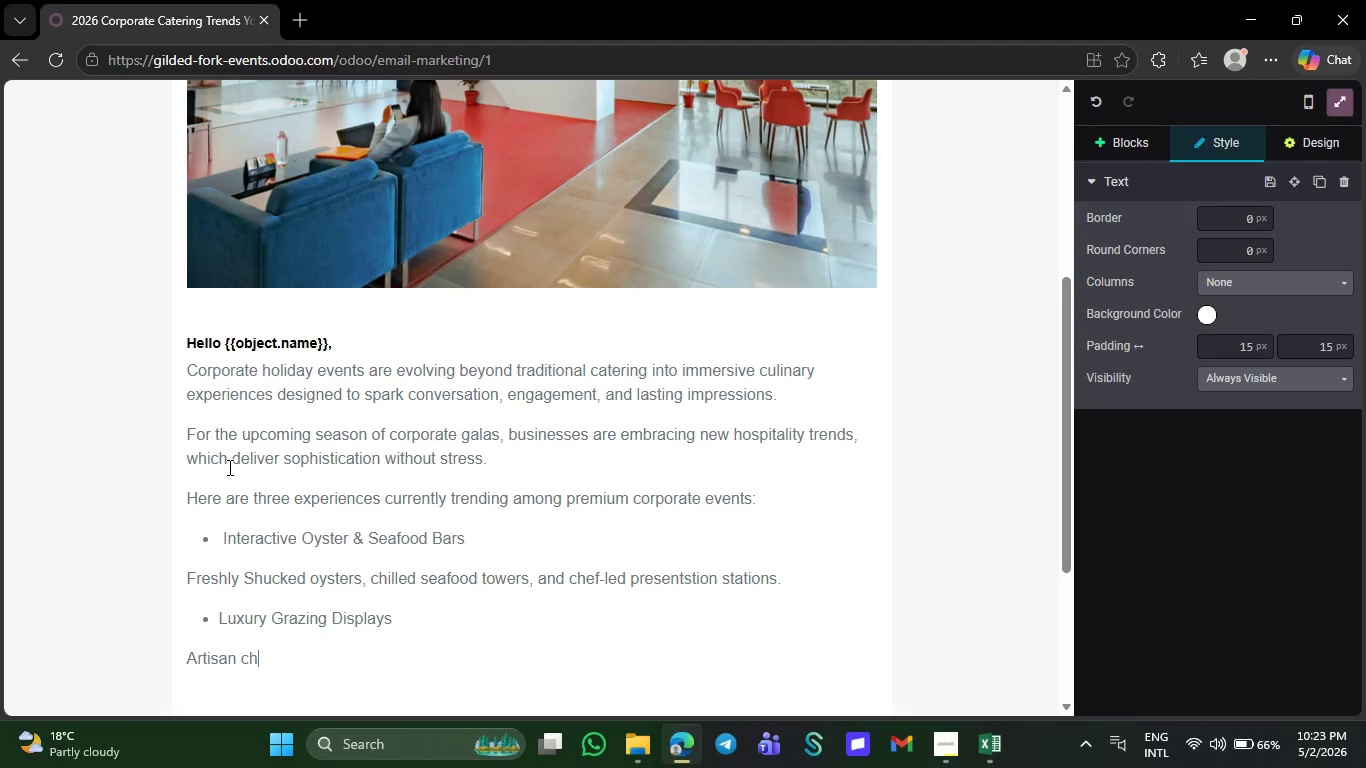 
type(eese, cha)
 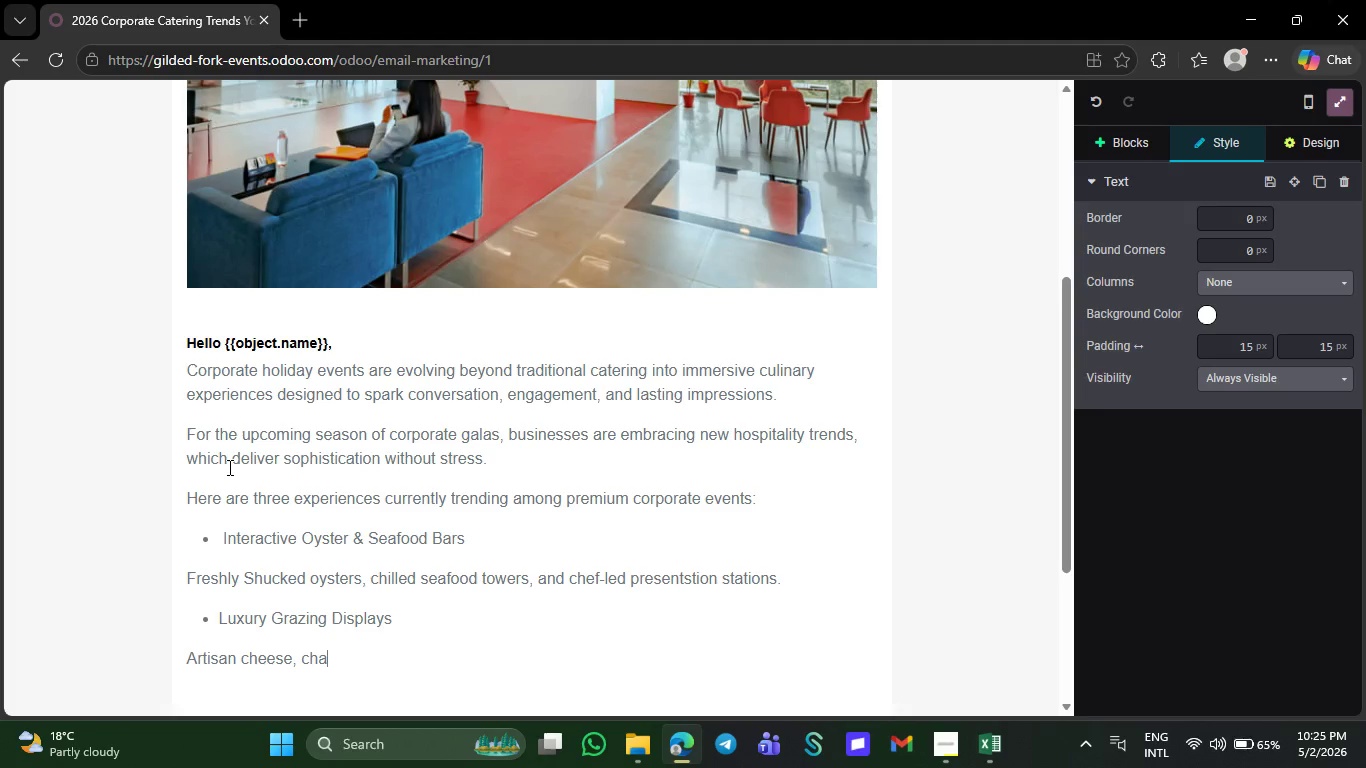 
wait(124.09)
 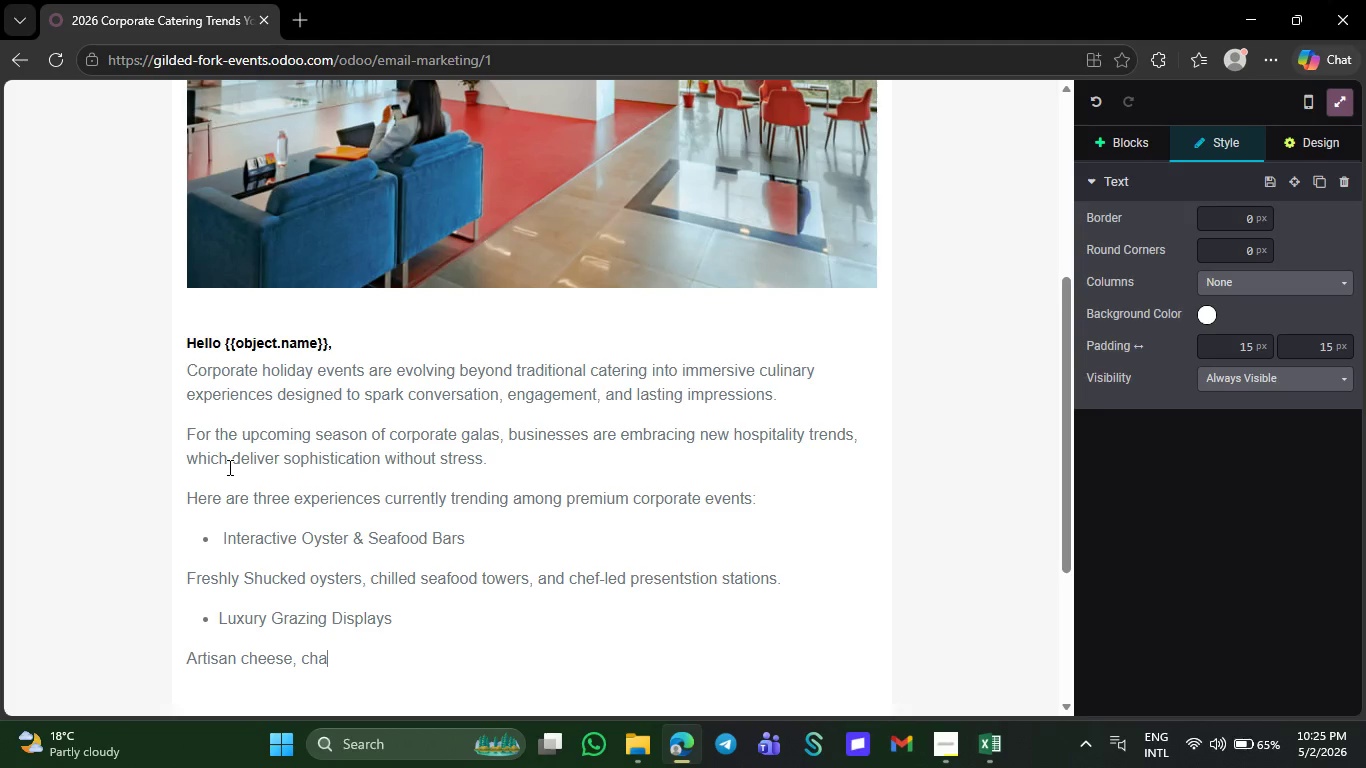 
type(rcuterie)
 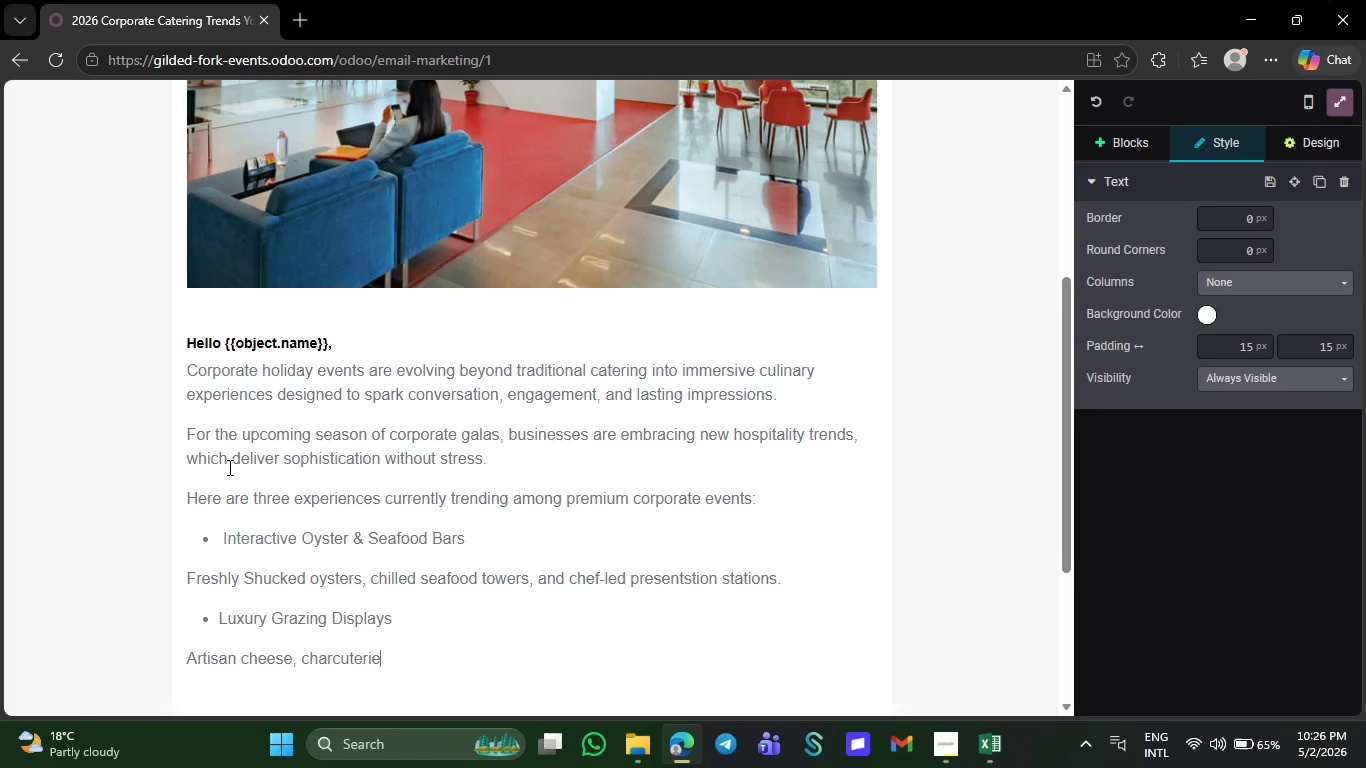 
type(, seasonal fruits )
 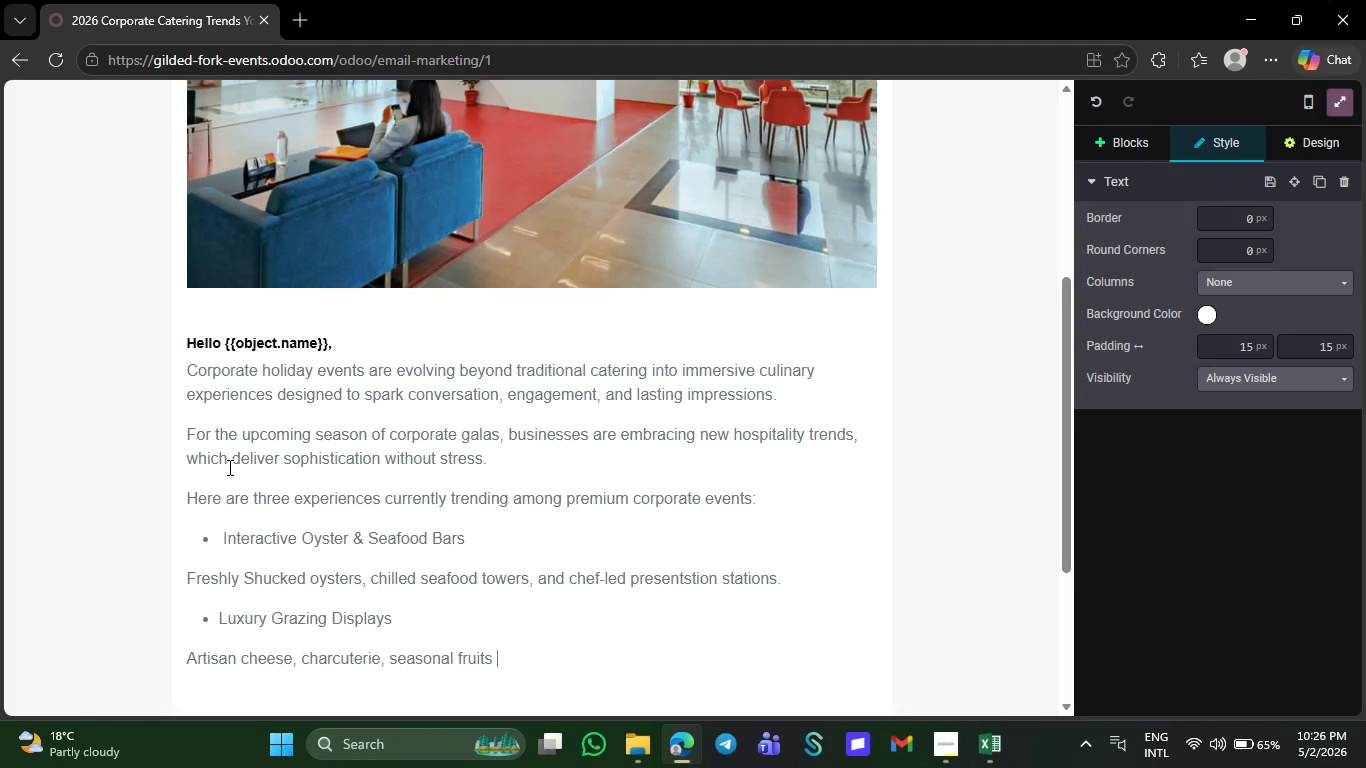 
key(Backspace)
type(, and c)
 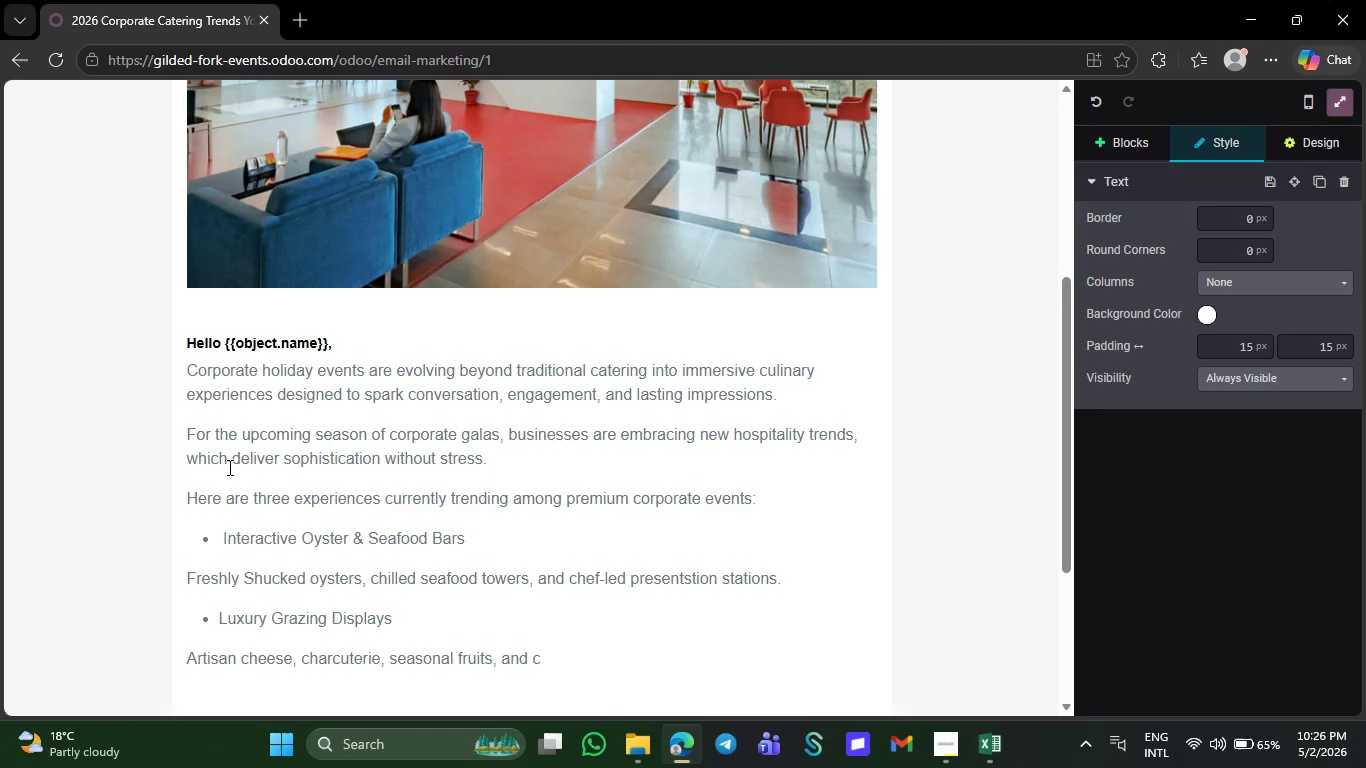 
type(urated small bites arr)
 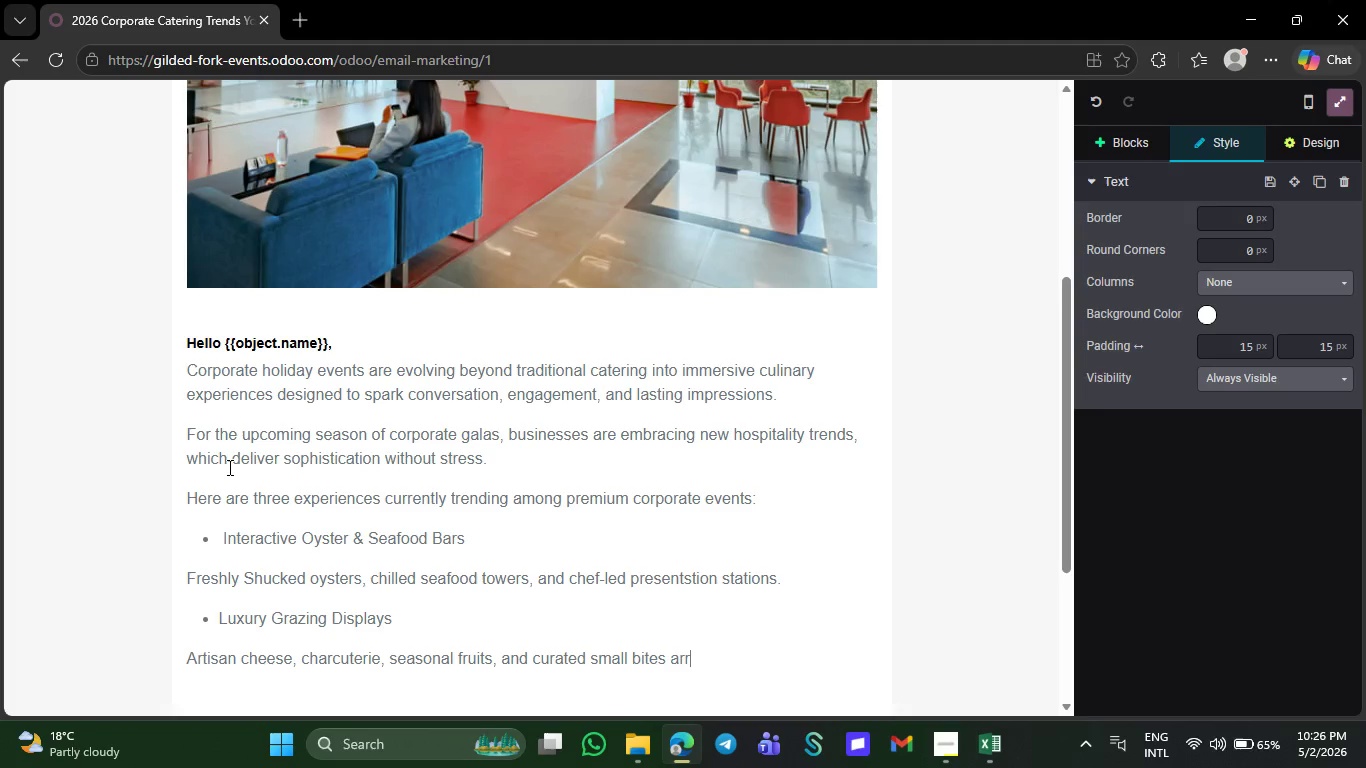 
type(anged as statement center)
 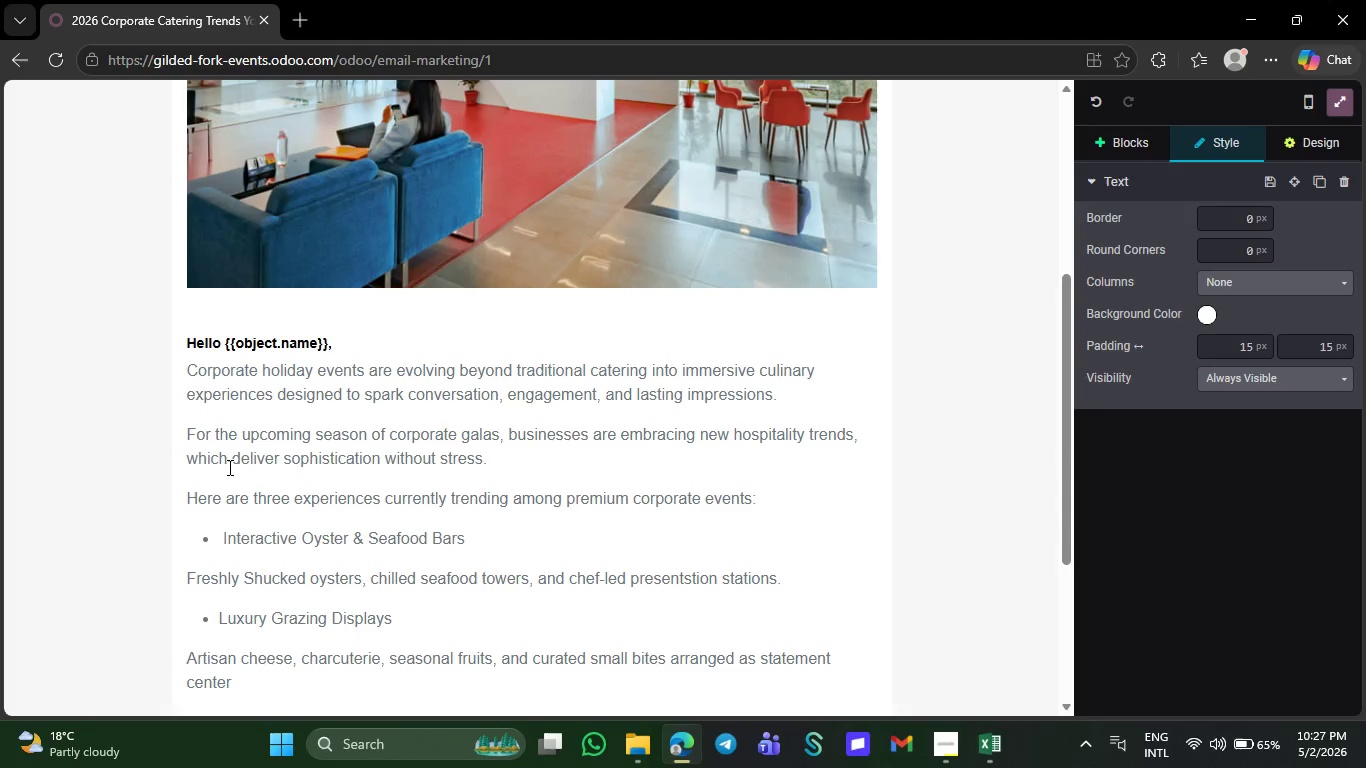 
type(pie)
 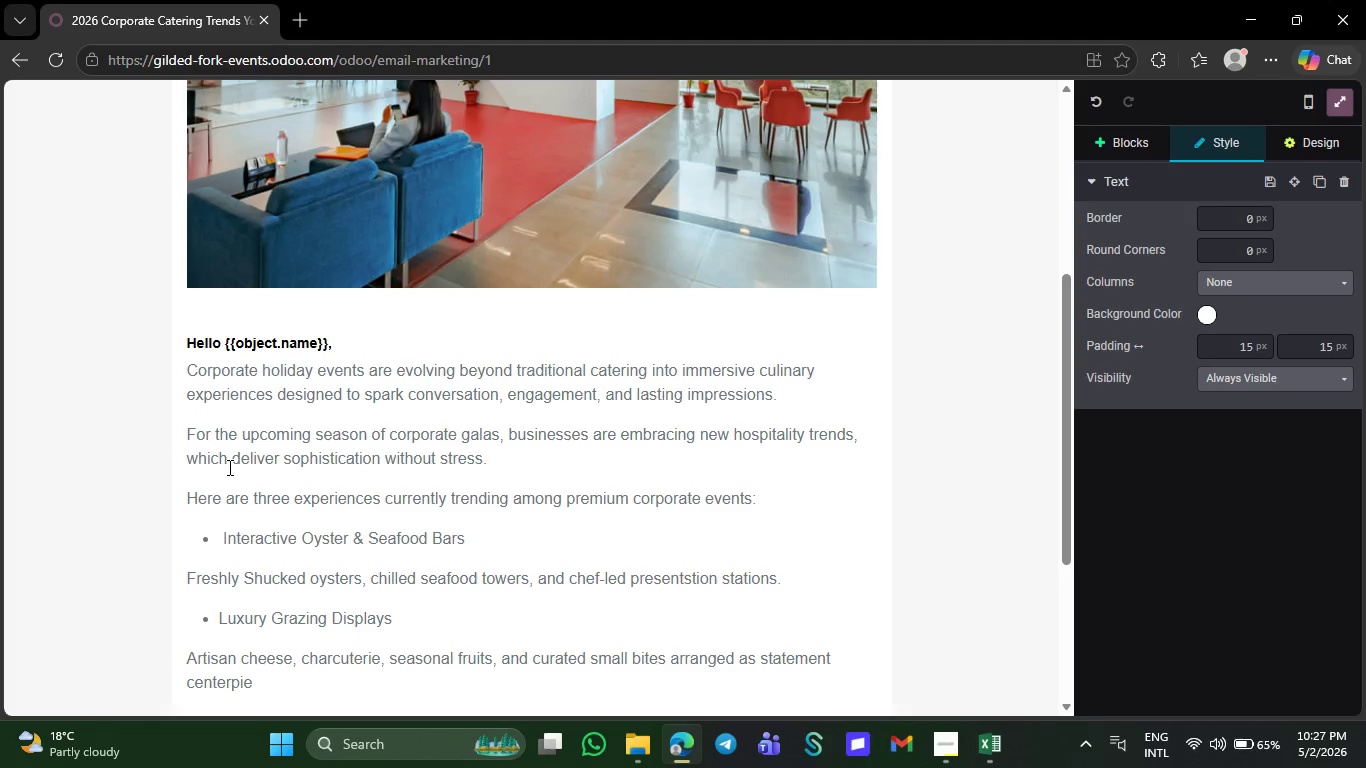 
wait(5.39)
 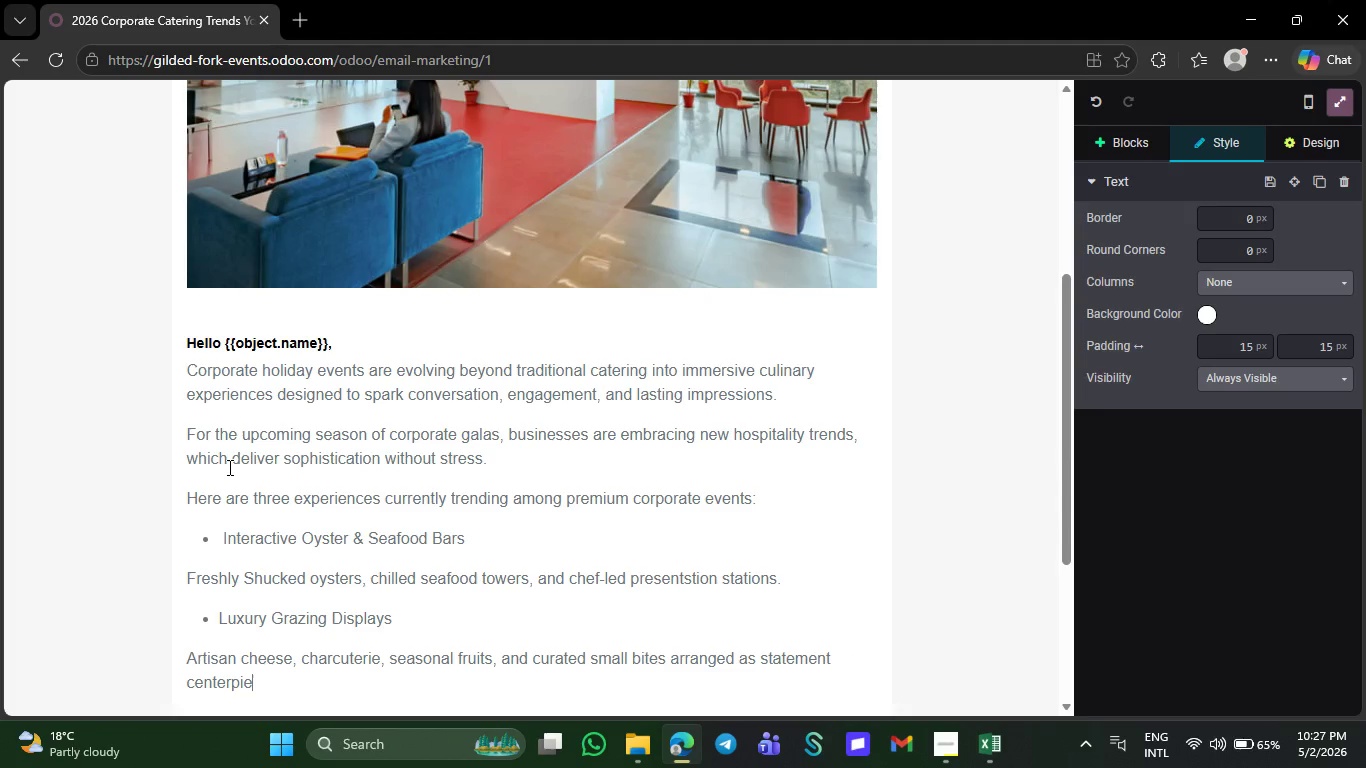 
type(ces.)
key(NumpadEnter)
 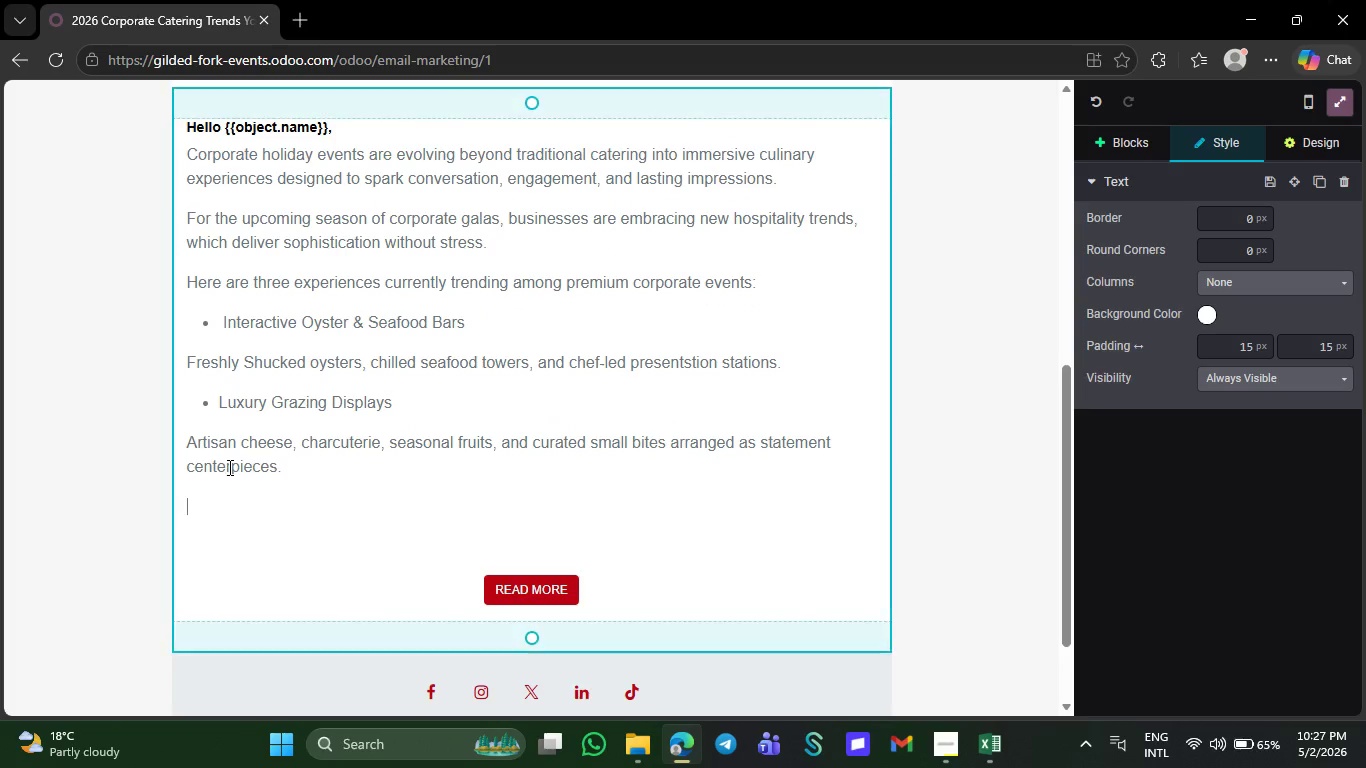 
key(Slash)
 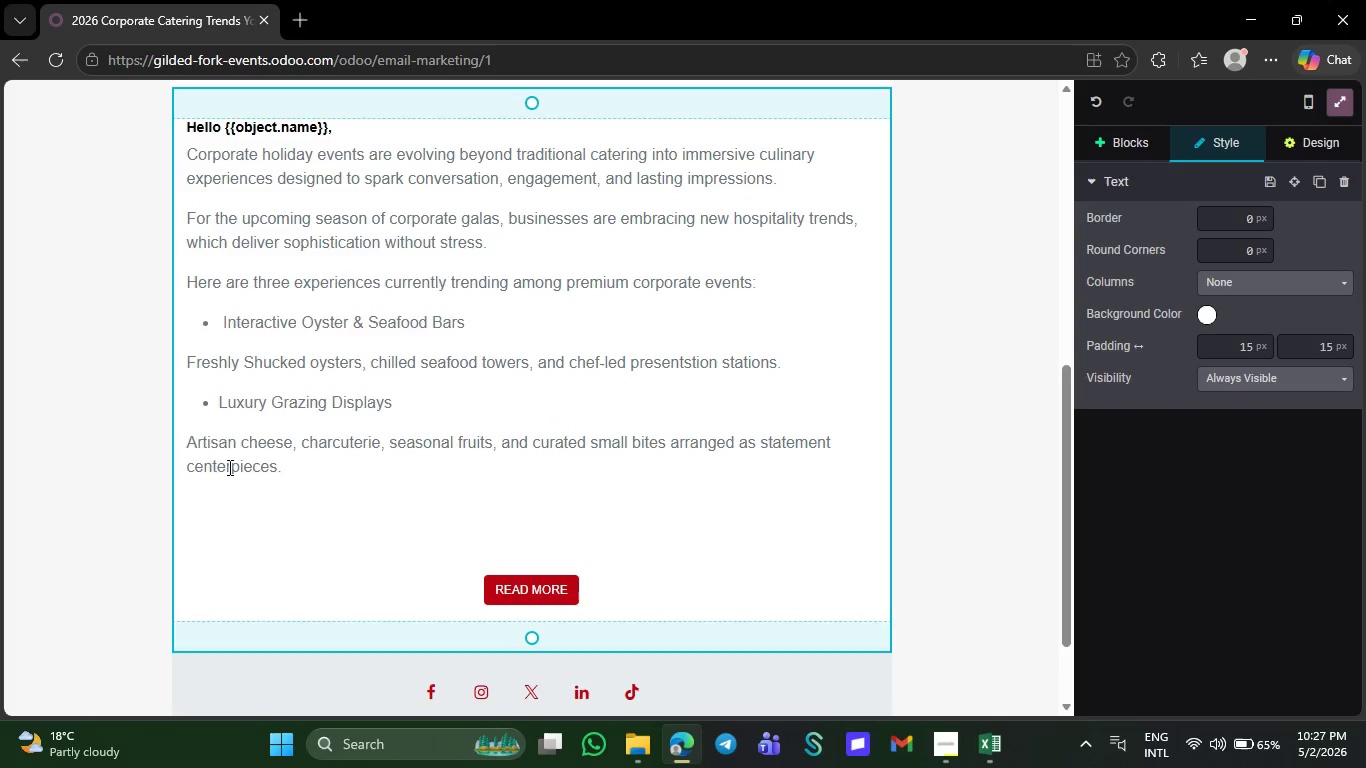 
key(Shift+ShiftRight)
 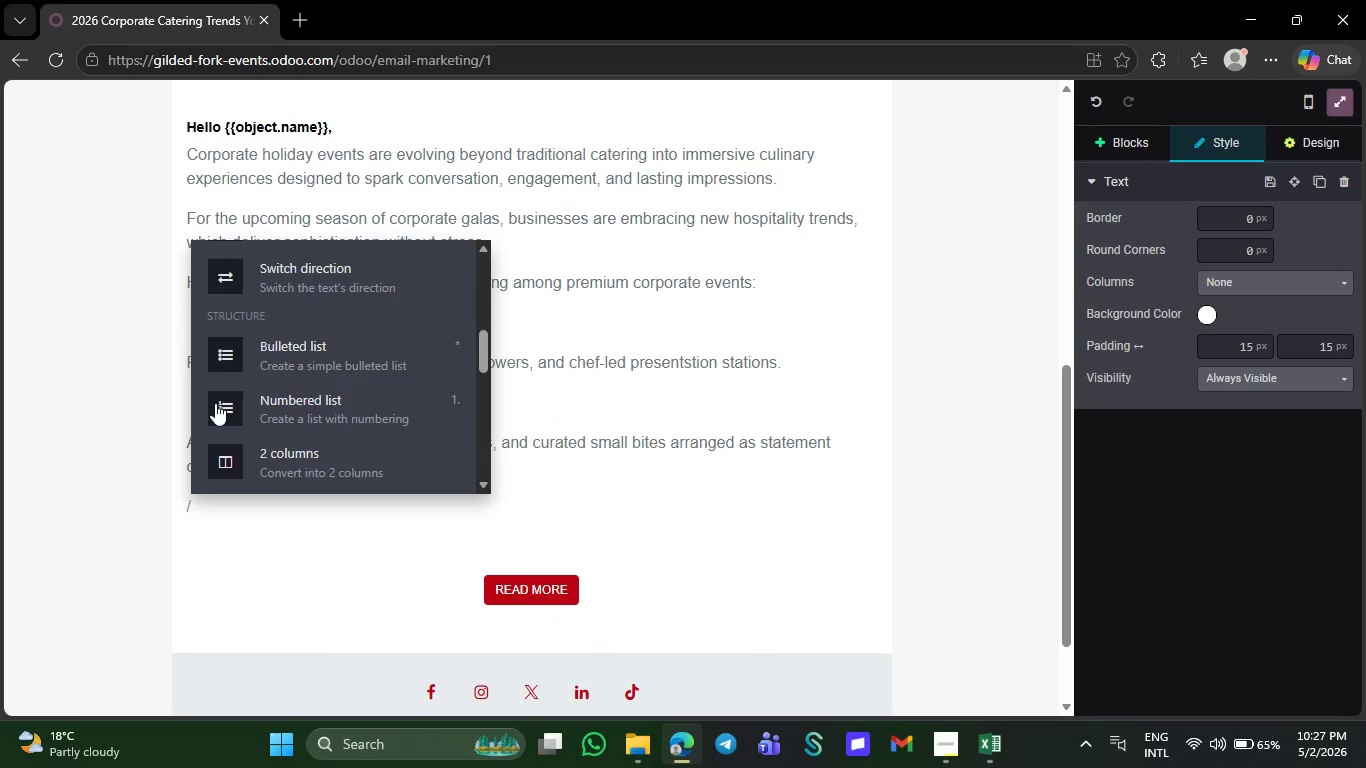 
wait(5.11)
 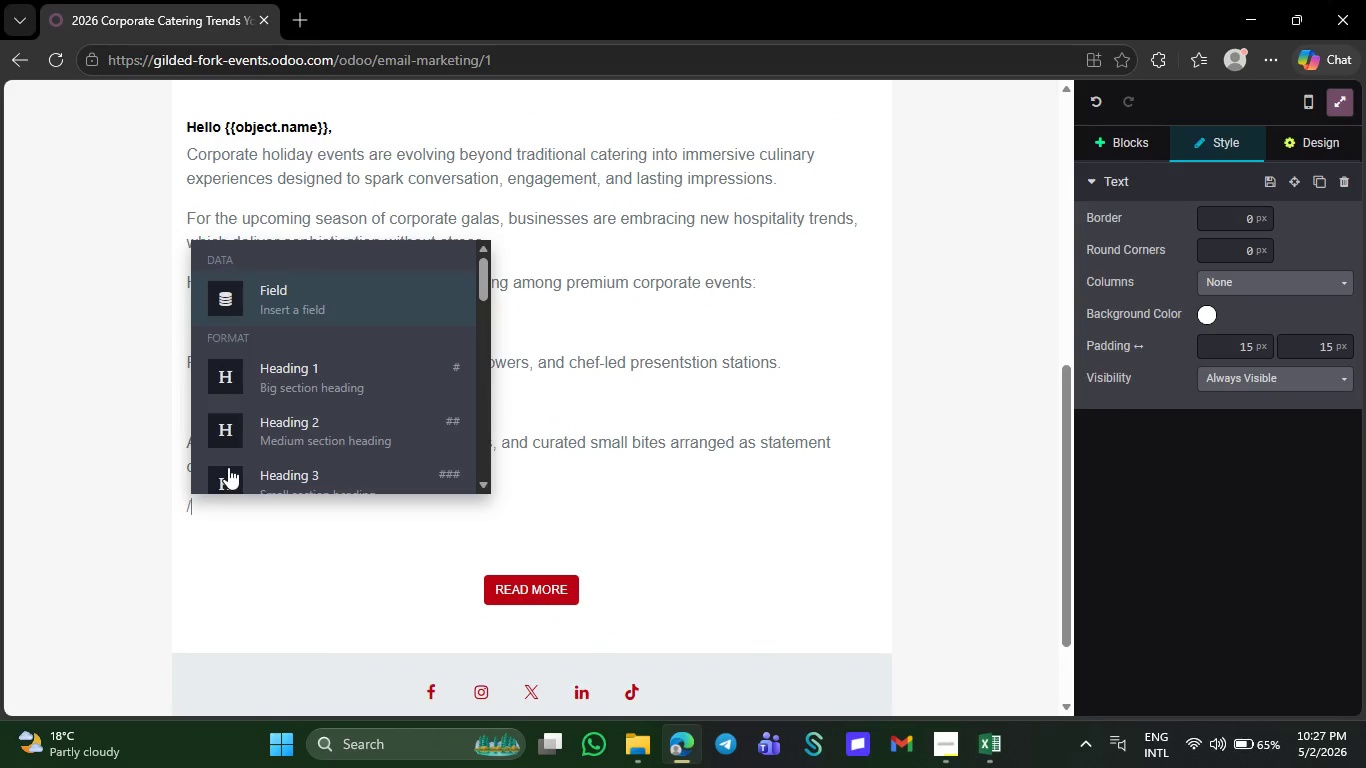 
left_click([220, 368])
 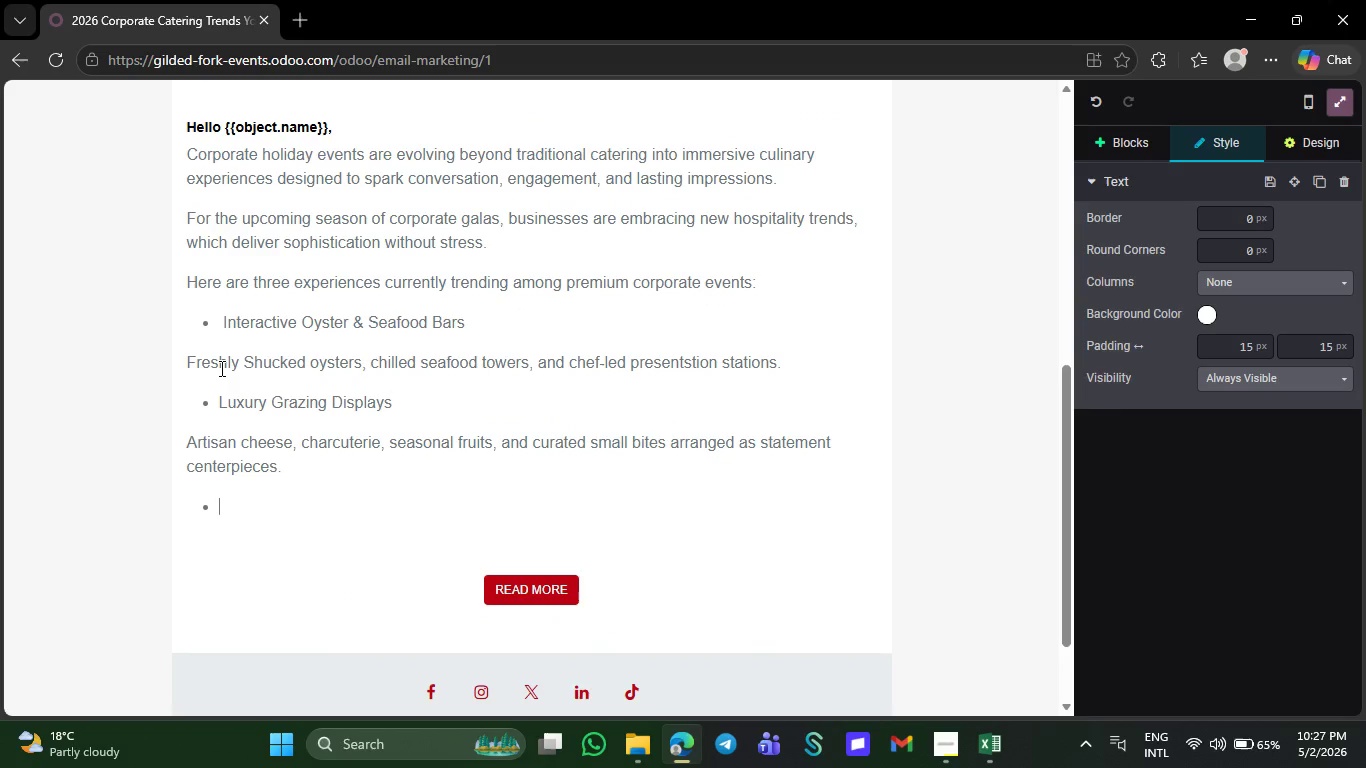 
type(c)
key(Backspace)
type(Craft Co)
 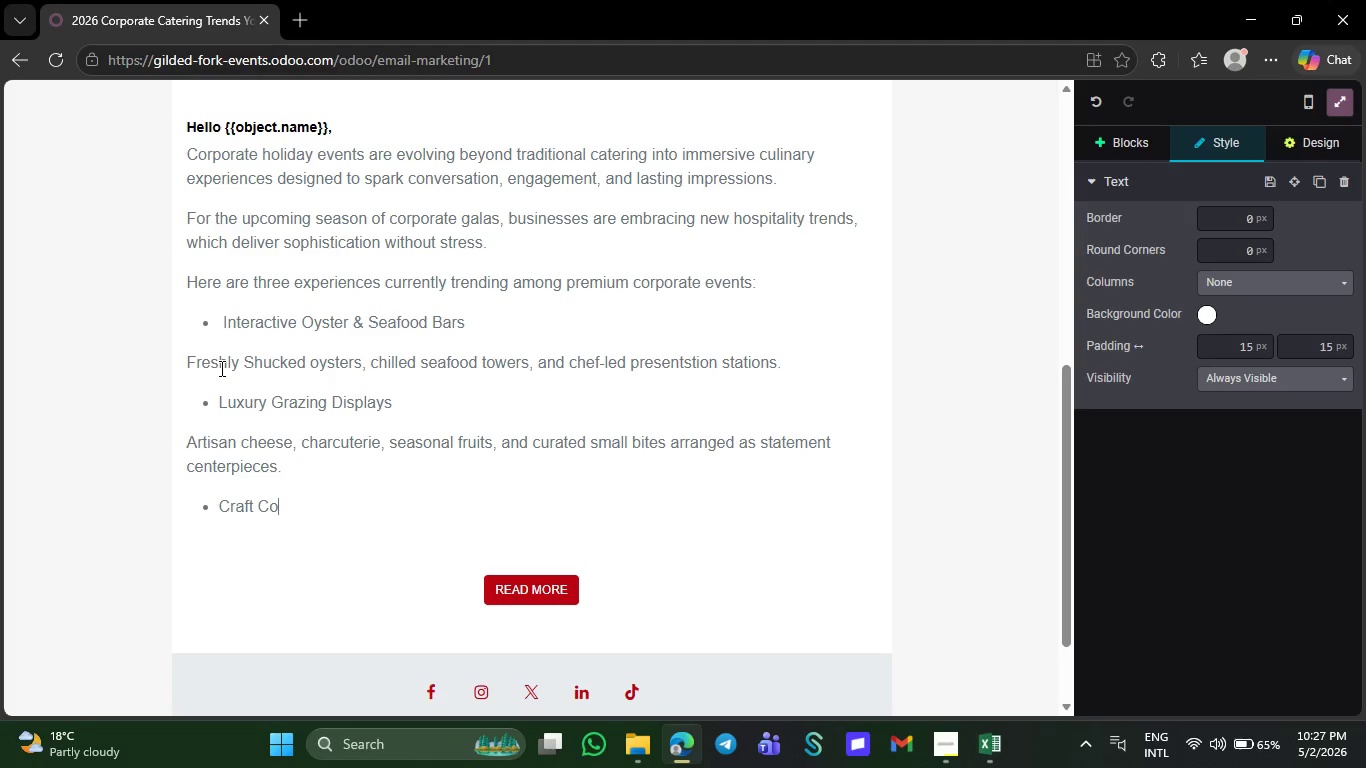 
type(cktail p)
key(Backspace)
type(Pairings )
key(NumpadEnter)
key(Backspace)
key(Backspace)
type(Seasonal)
 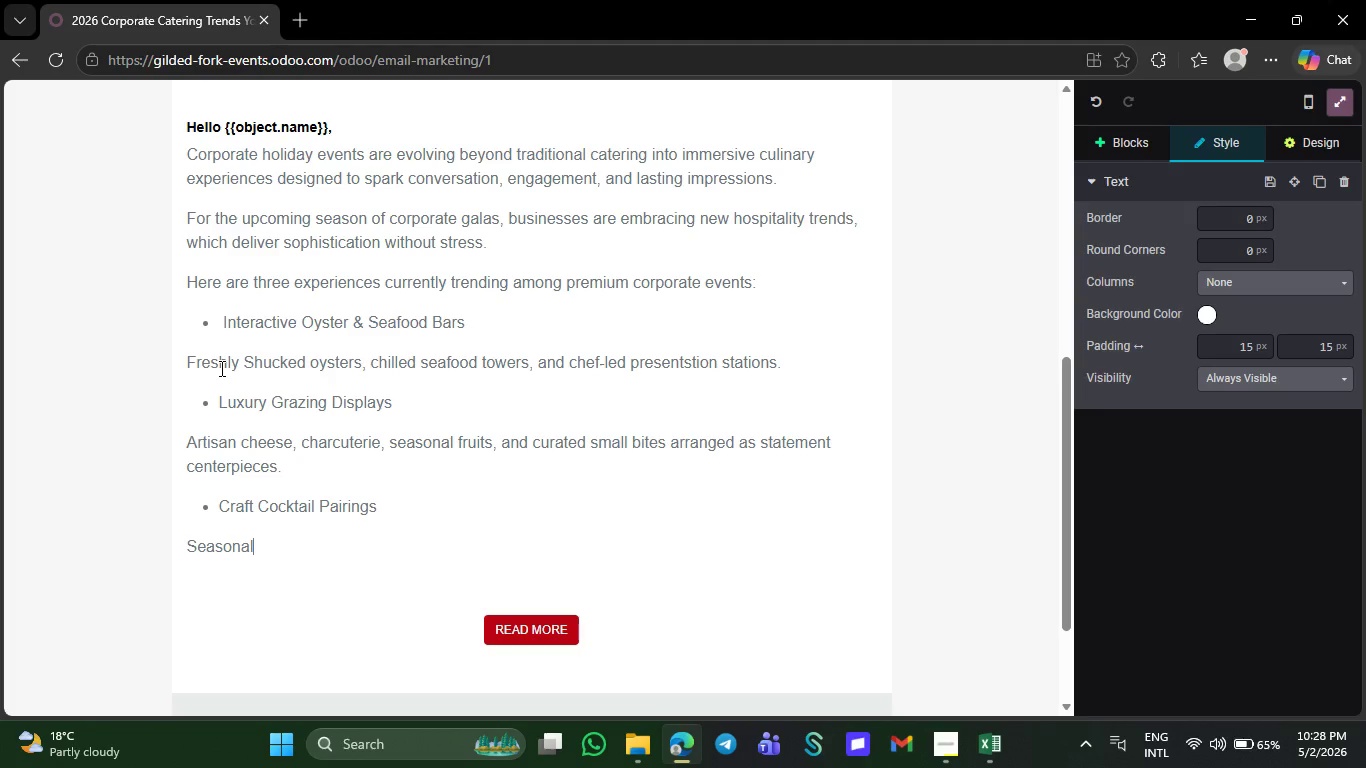 
type(co)
 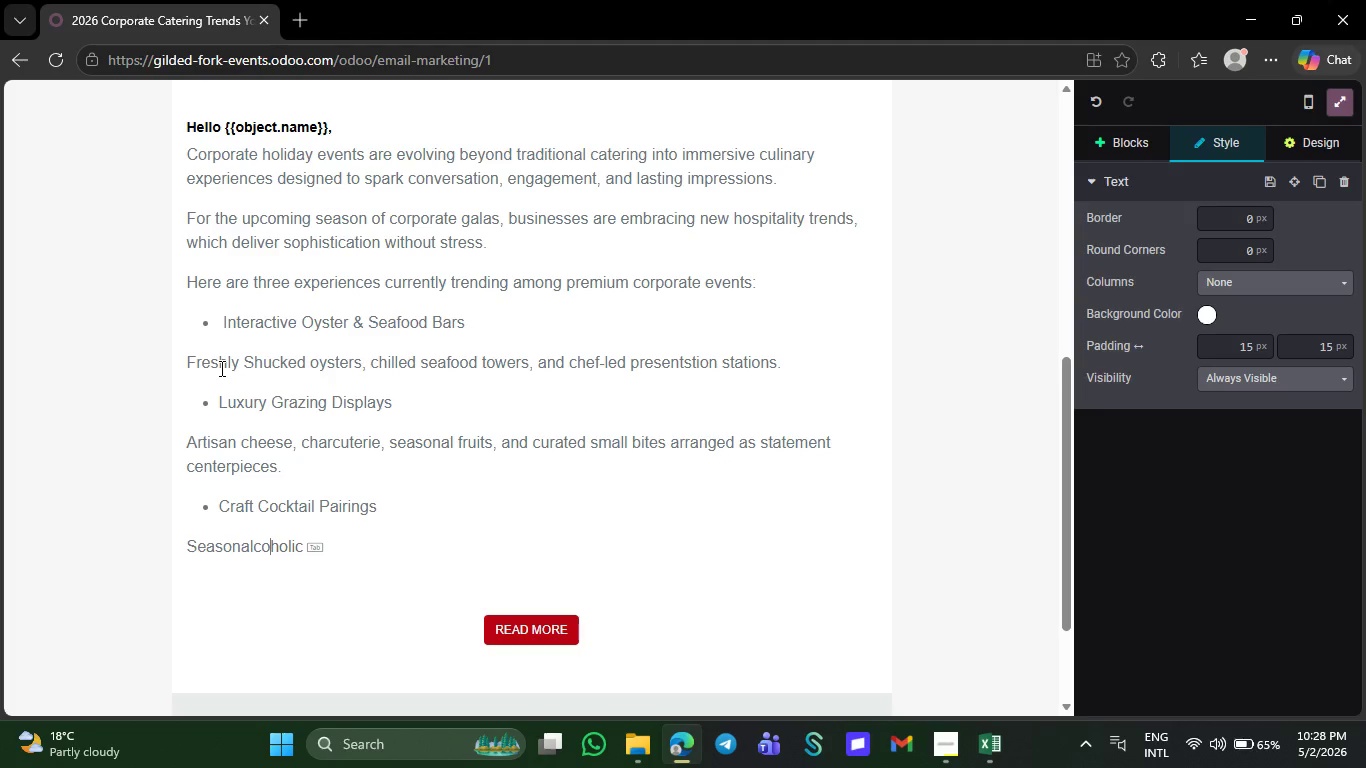 
type(cktailes pare)
key(Backspace)
key(Backspace)
 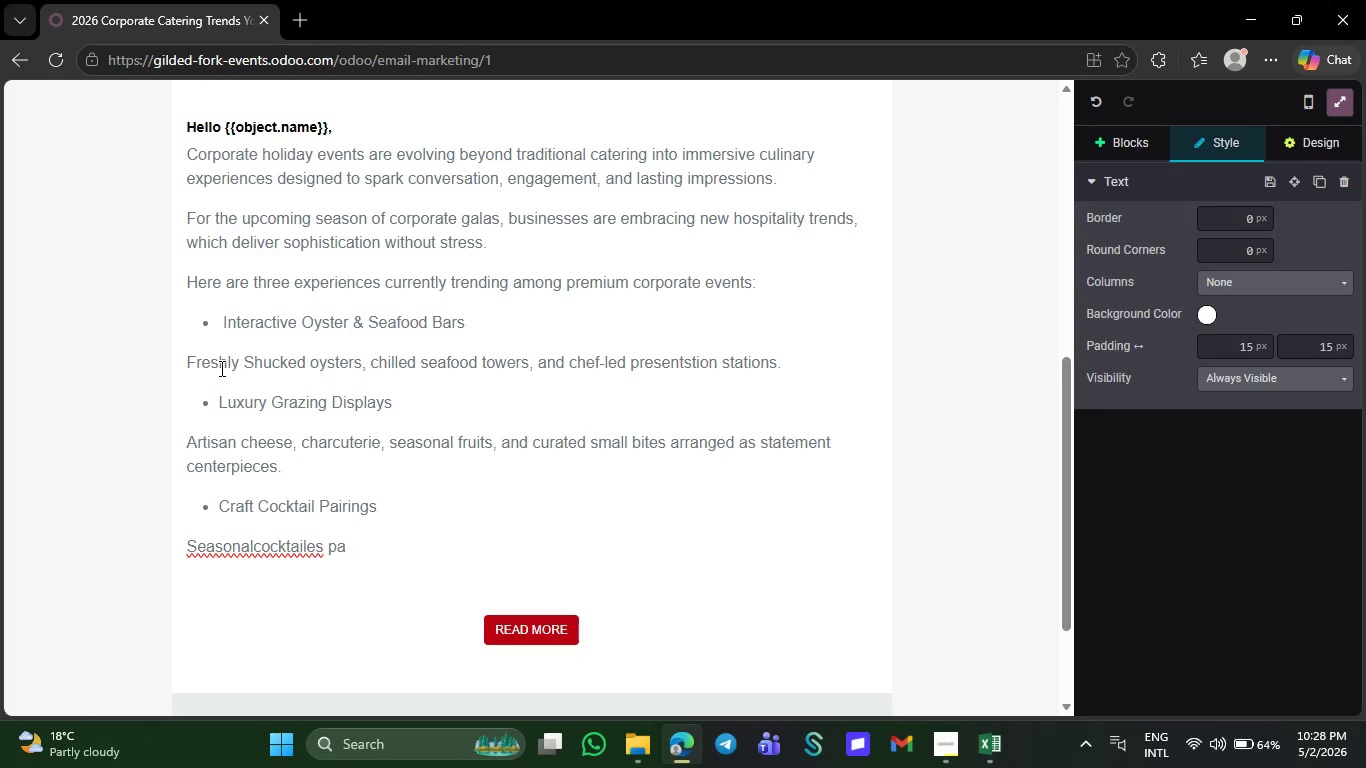 
type(iredwith)
 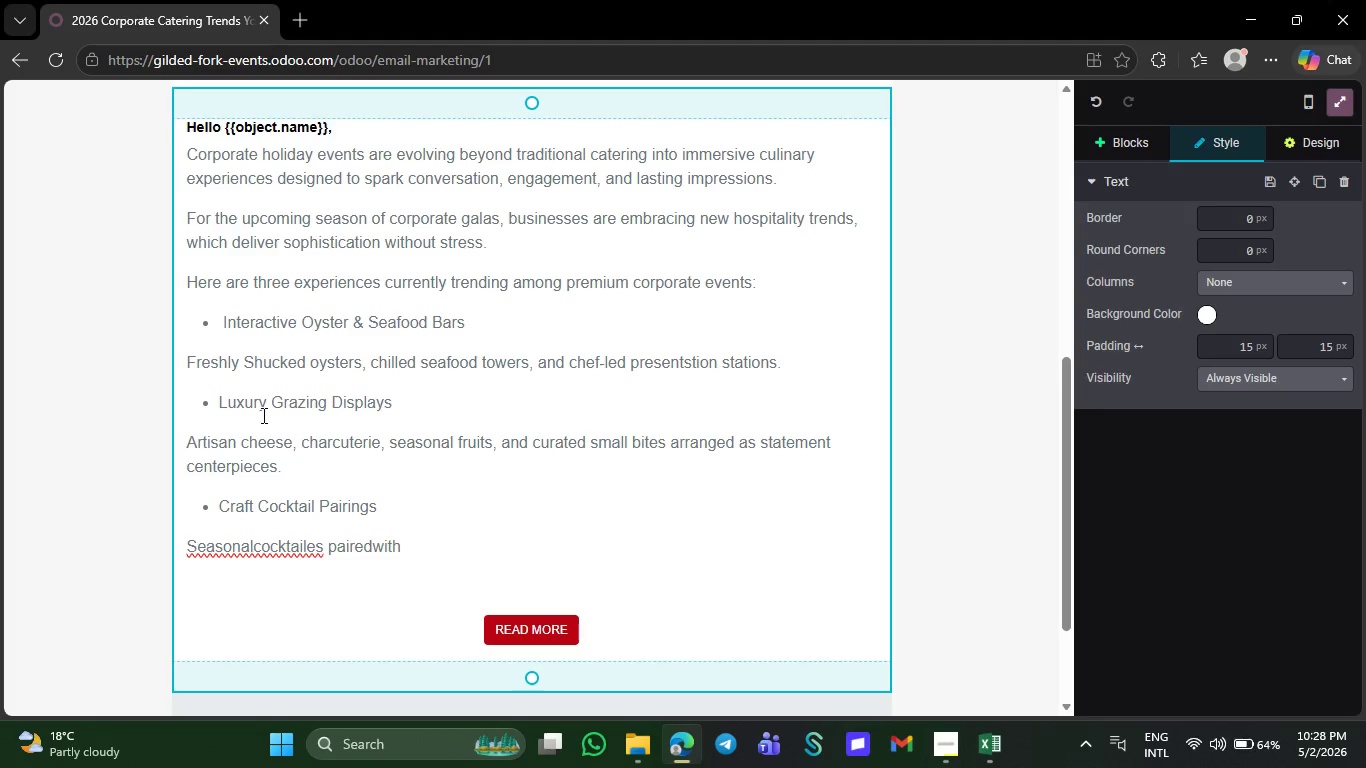 
left_click([369, 548])
 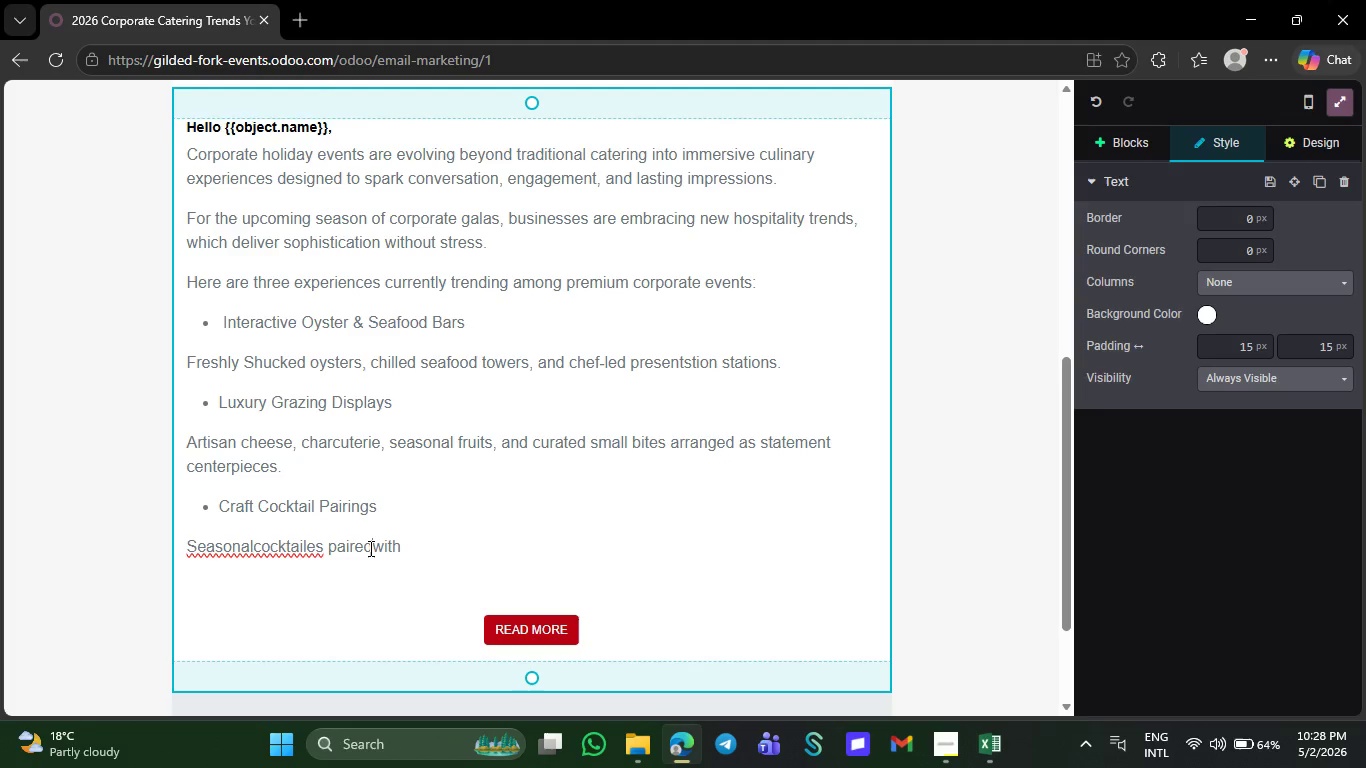 
key(Space)
 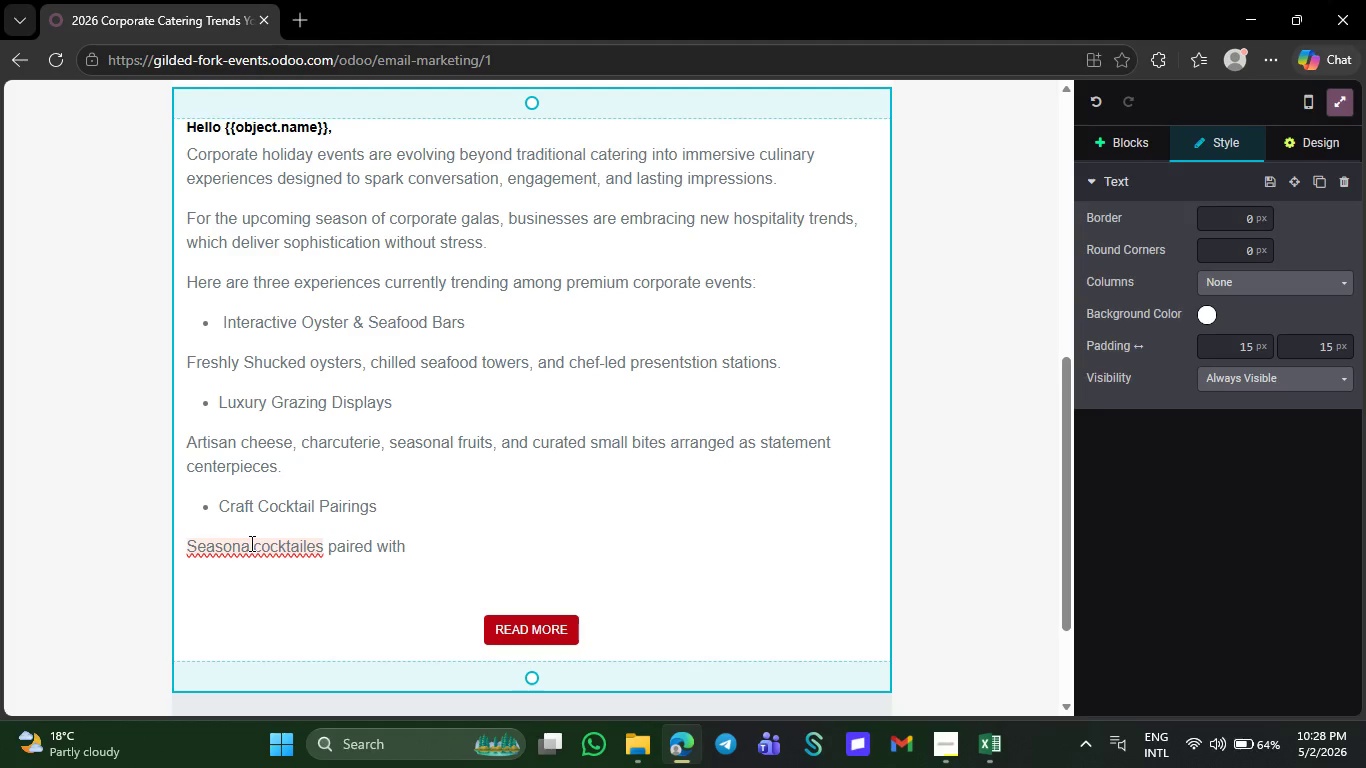 
left_click([250, 543])
 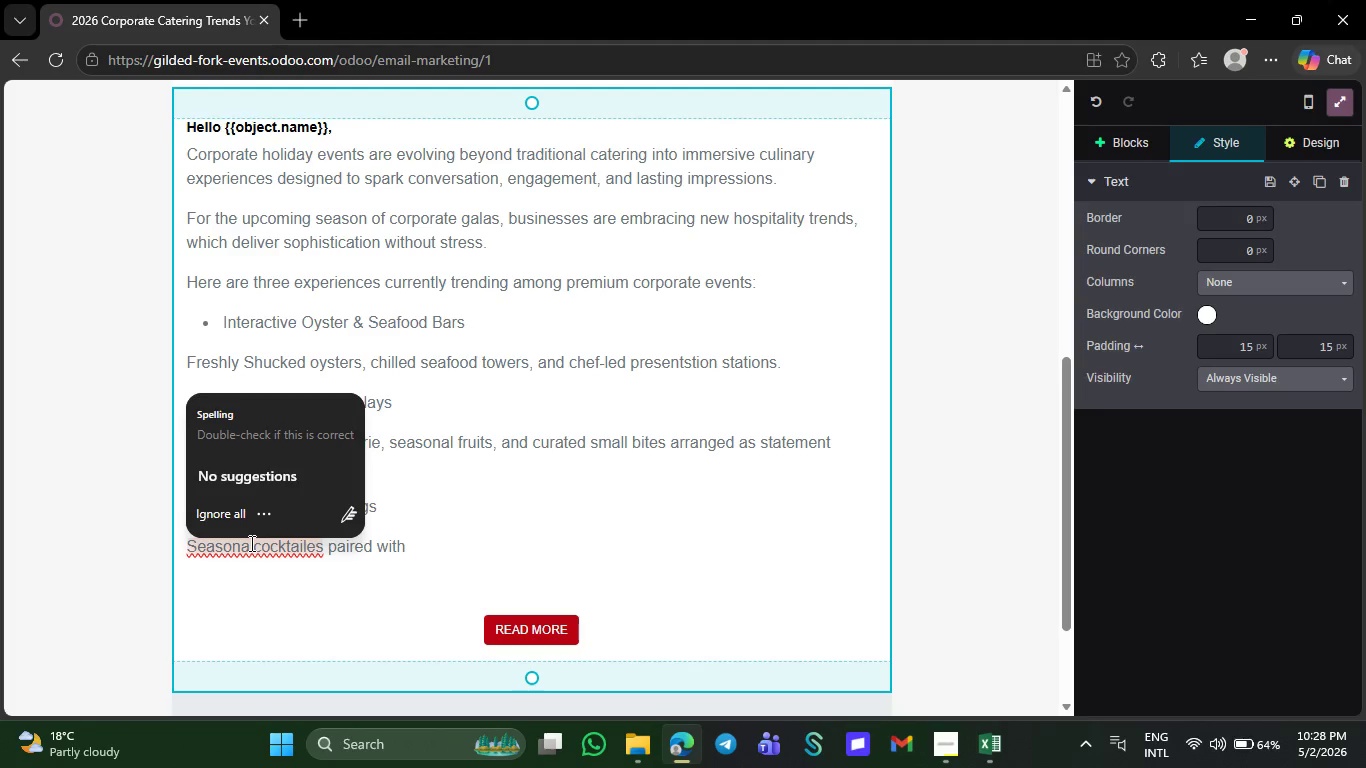 
key(ArrowRight)
 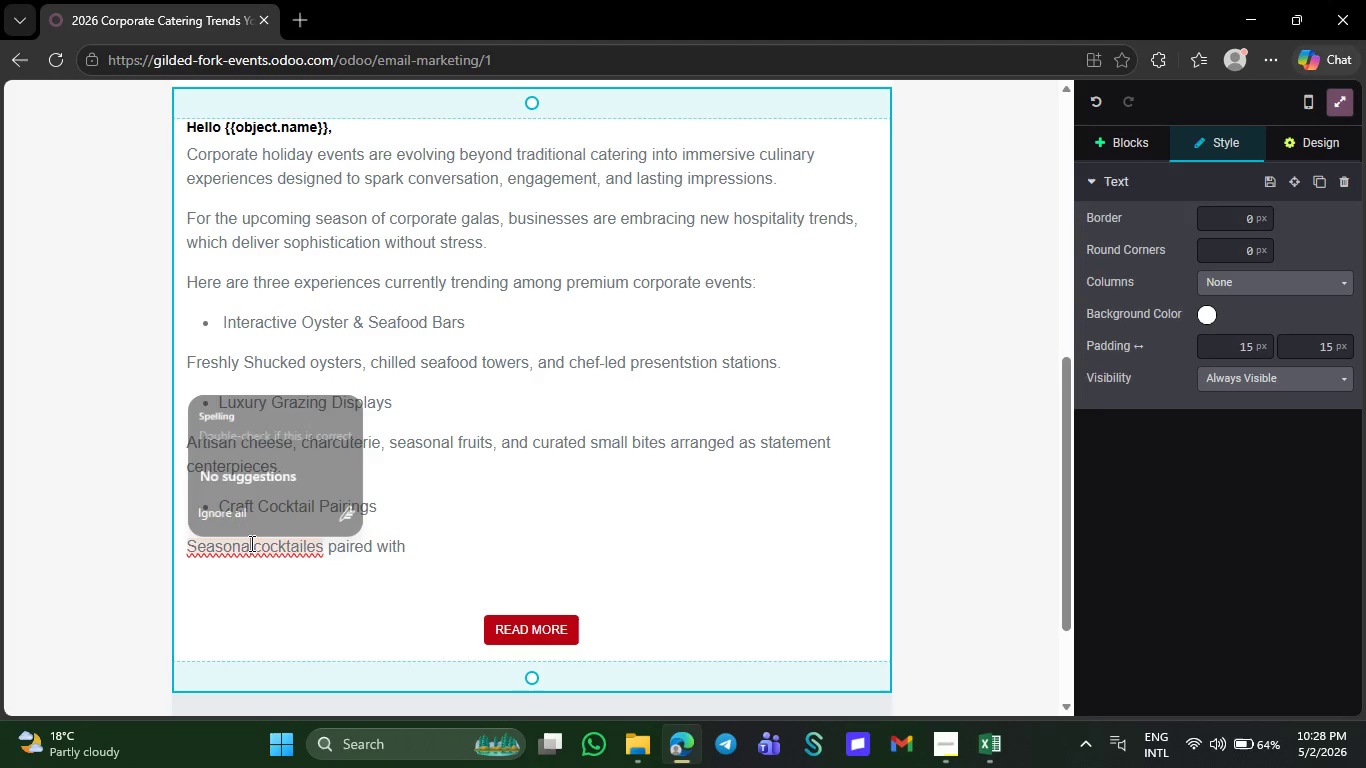 
key(Space)
 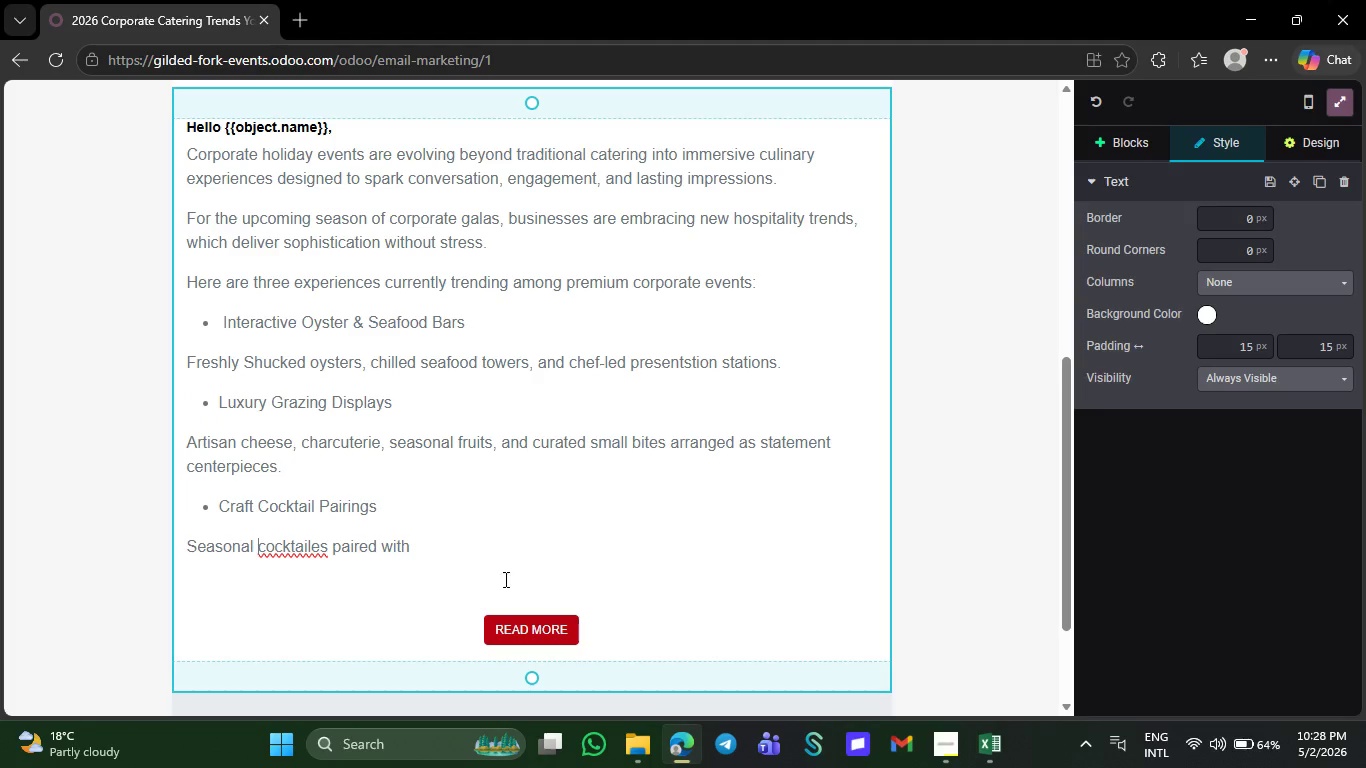 
left_click([495, 579])
 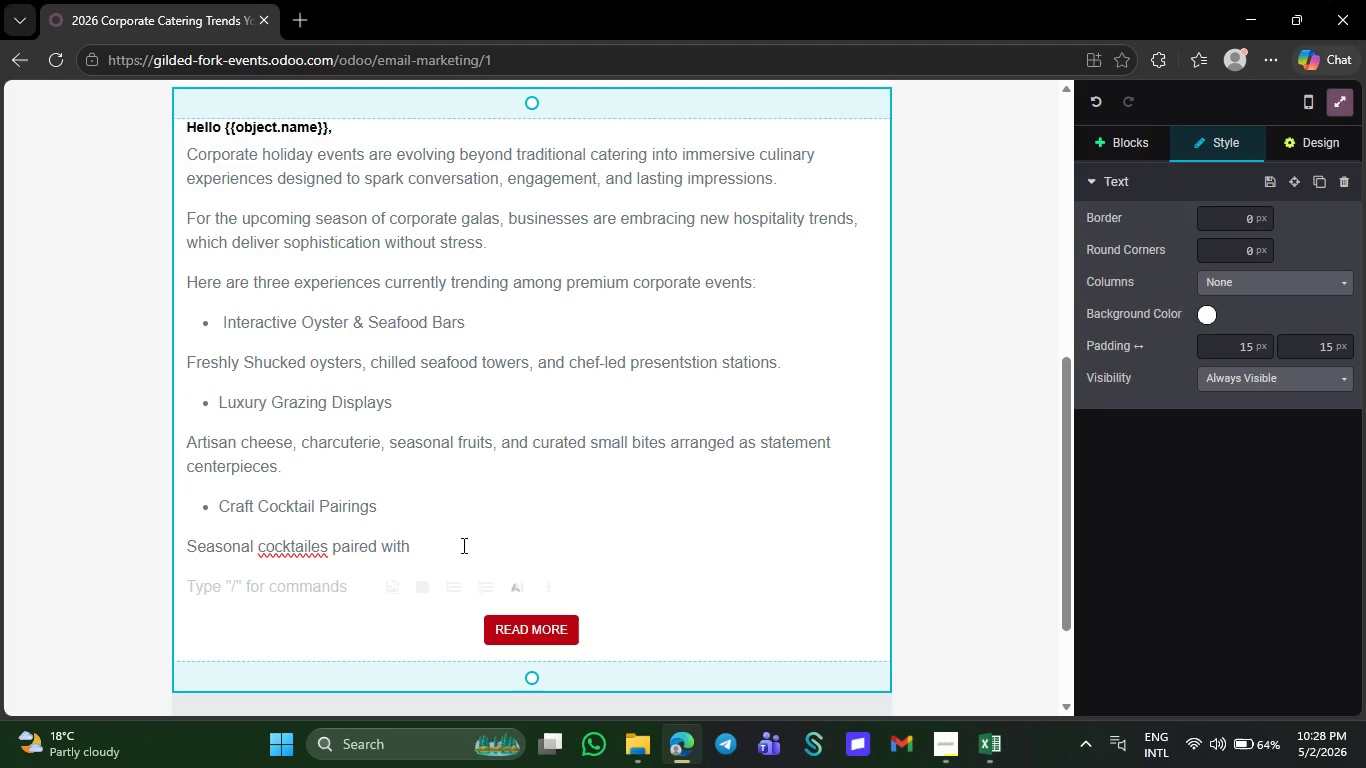 
left_click([460, 543])
 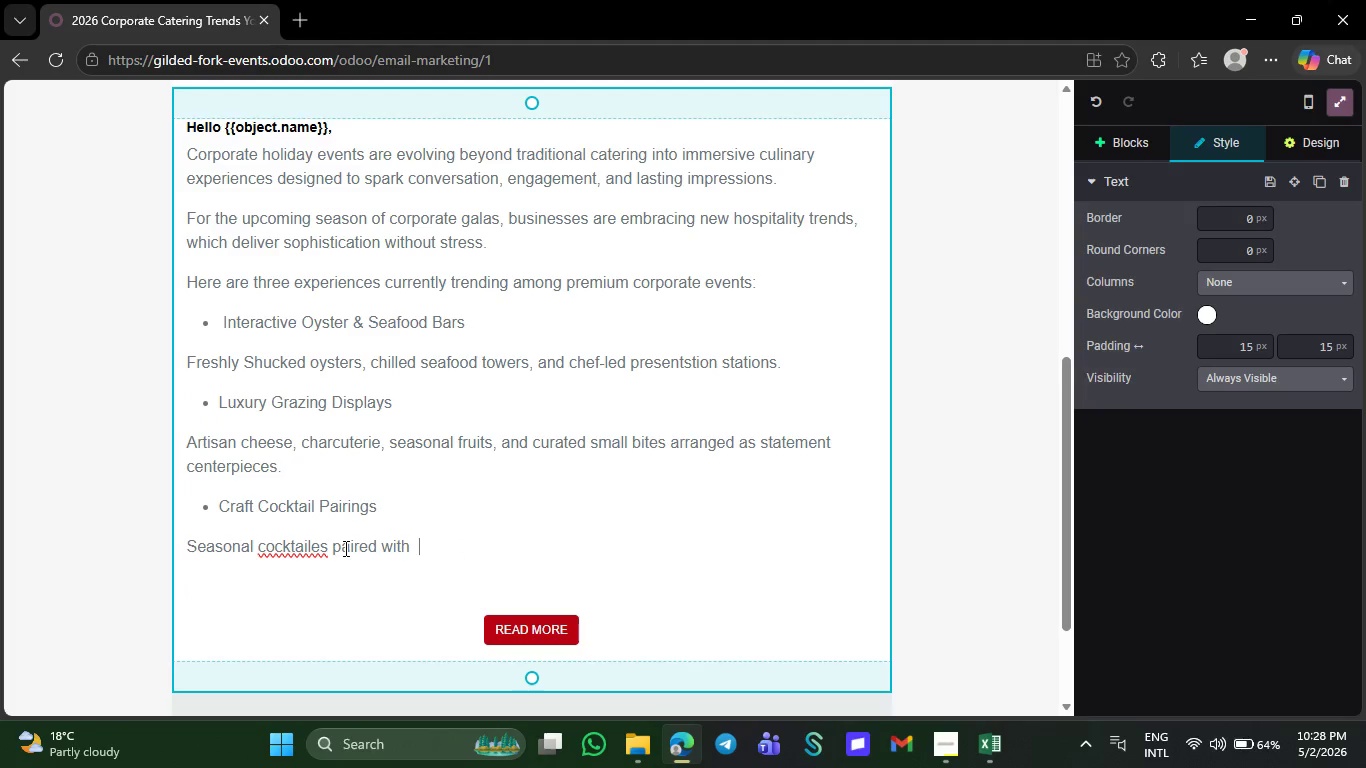 
left_click([318, 545])
 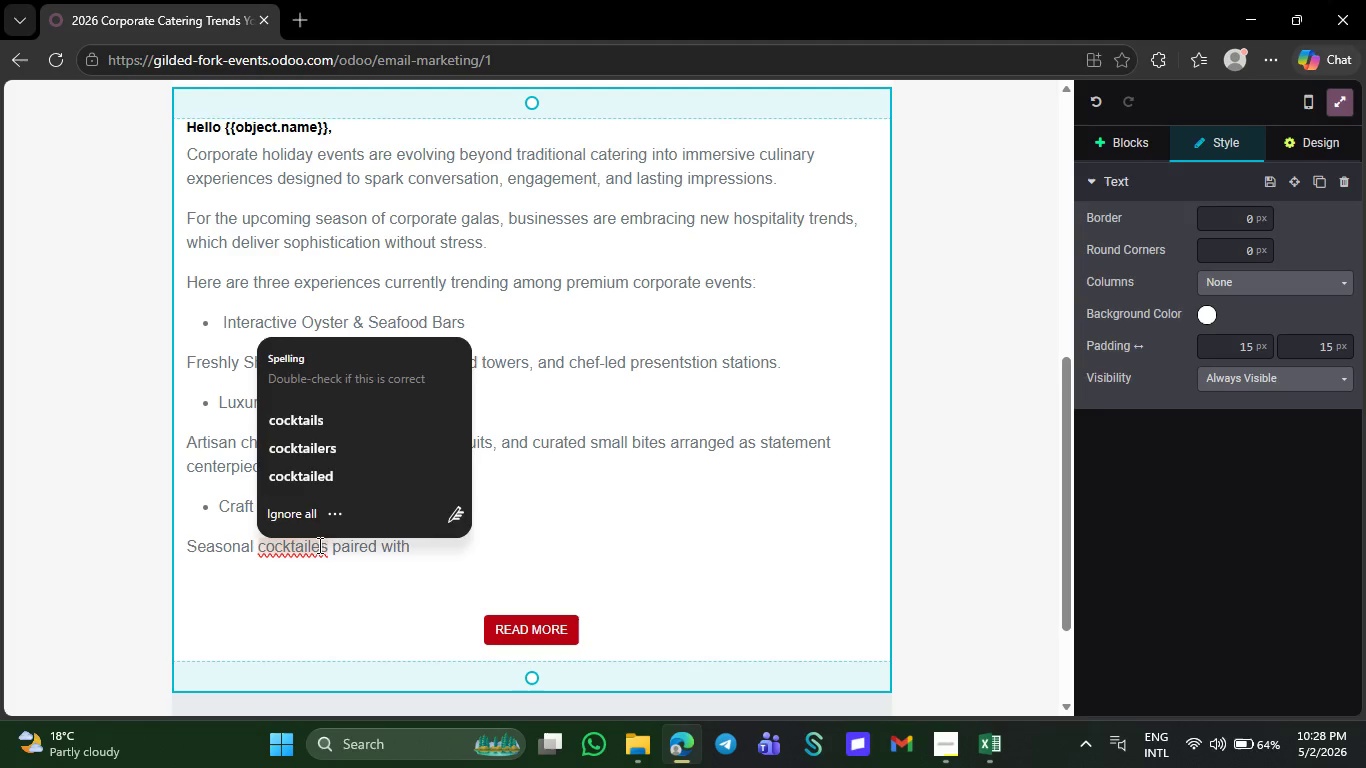 
key(Backspace)
 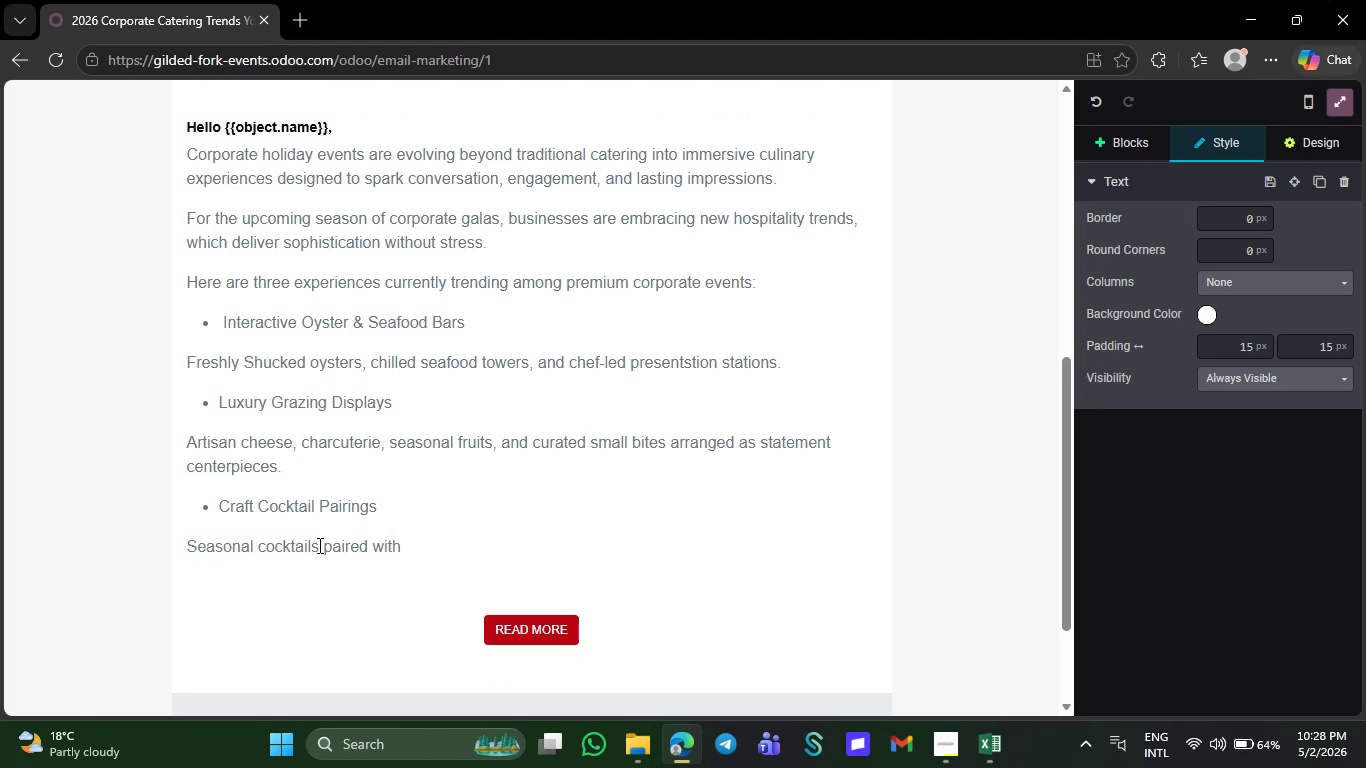 
key(ArrowRight)
 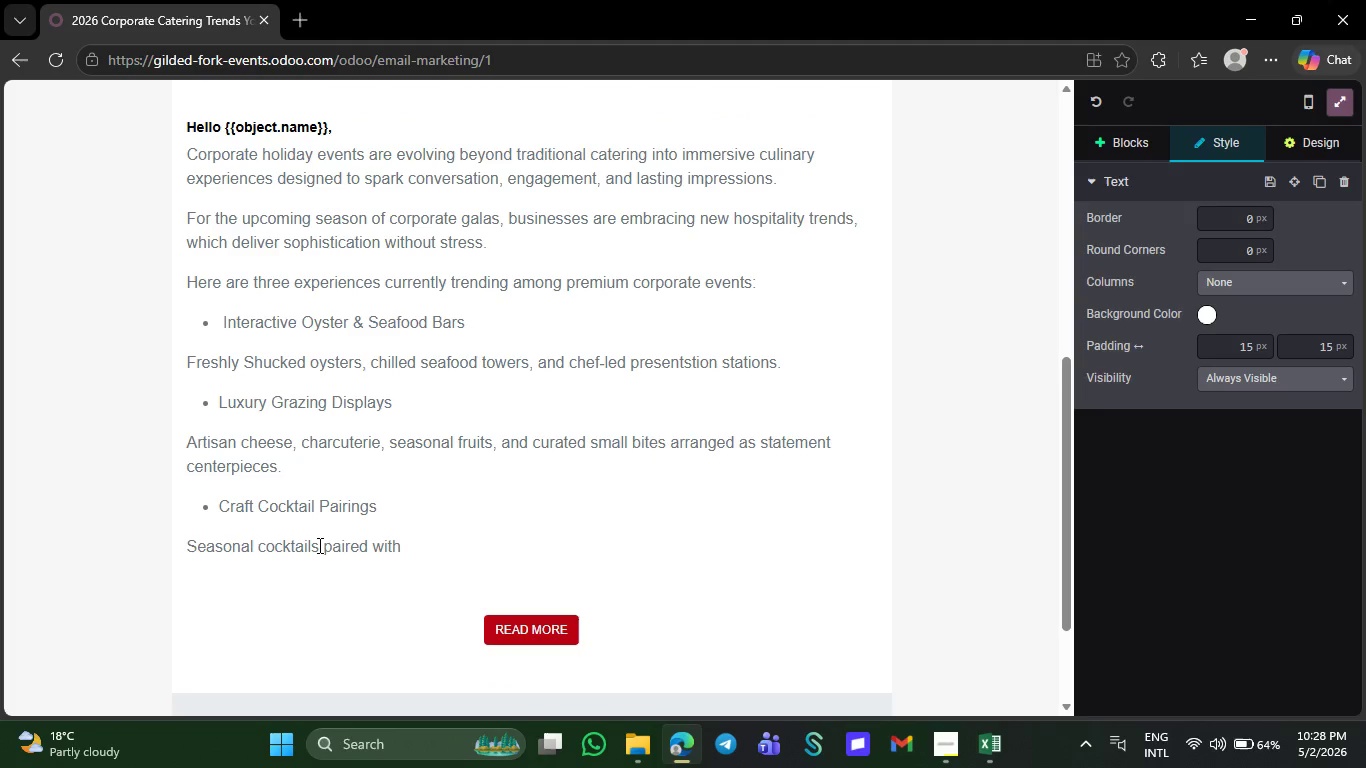 
hold_key(key=ArrowRight, duration=0.75)
 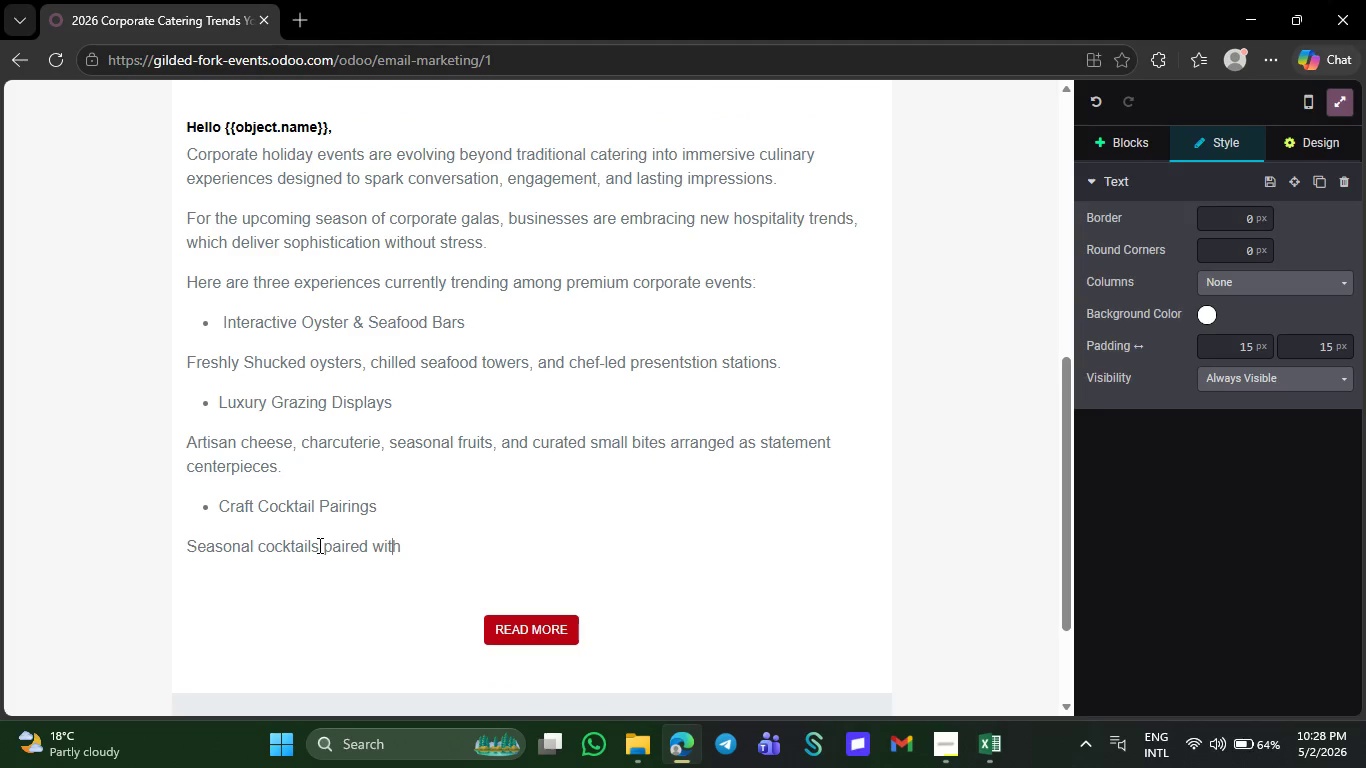 
hold_key(key=ArrowRight, duration=0.58)
 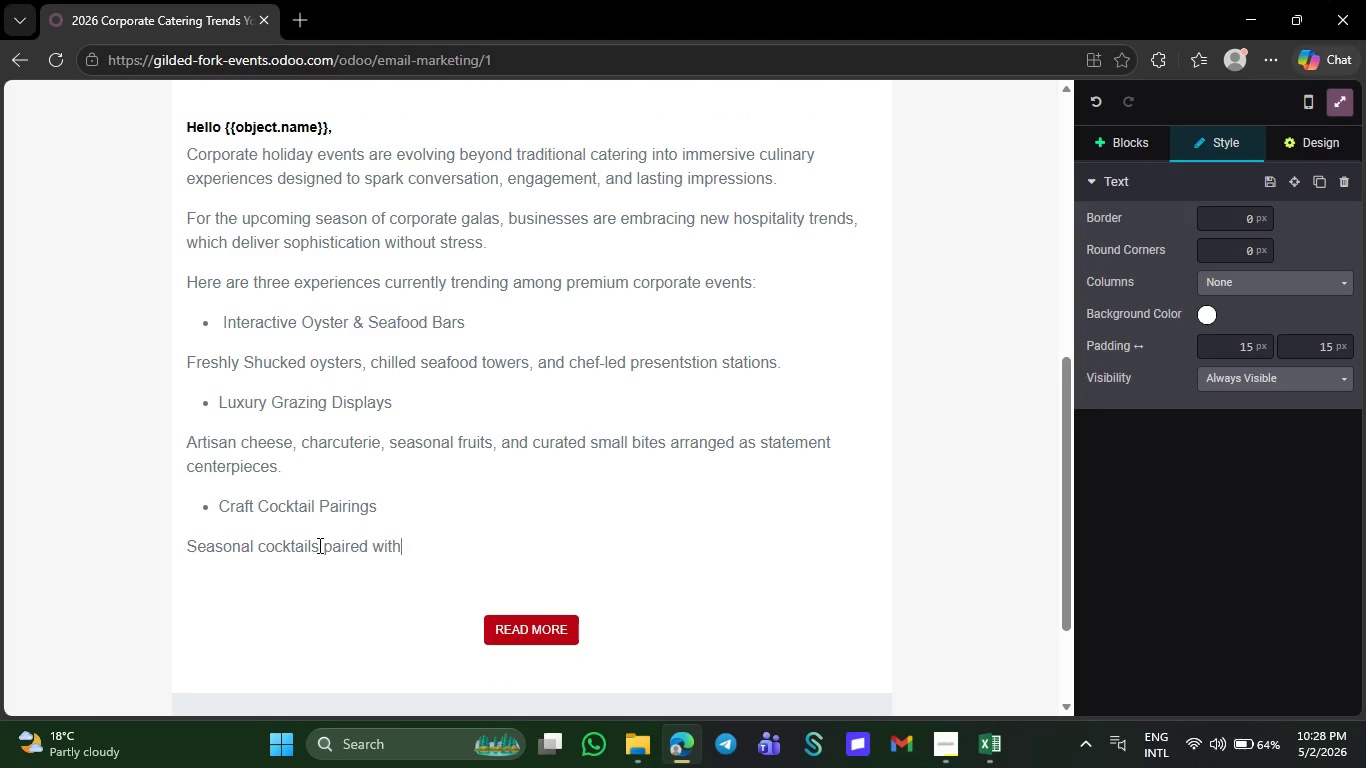 
key(ArrowRight)
 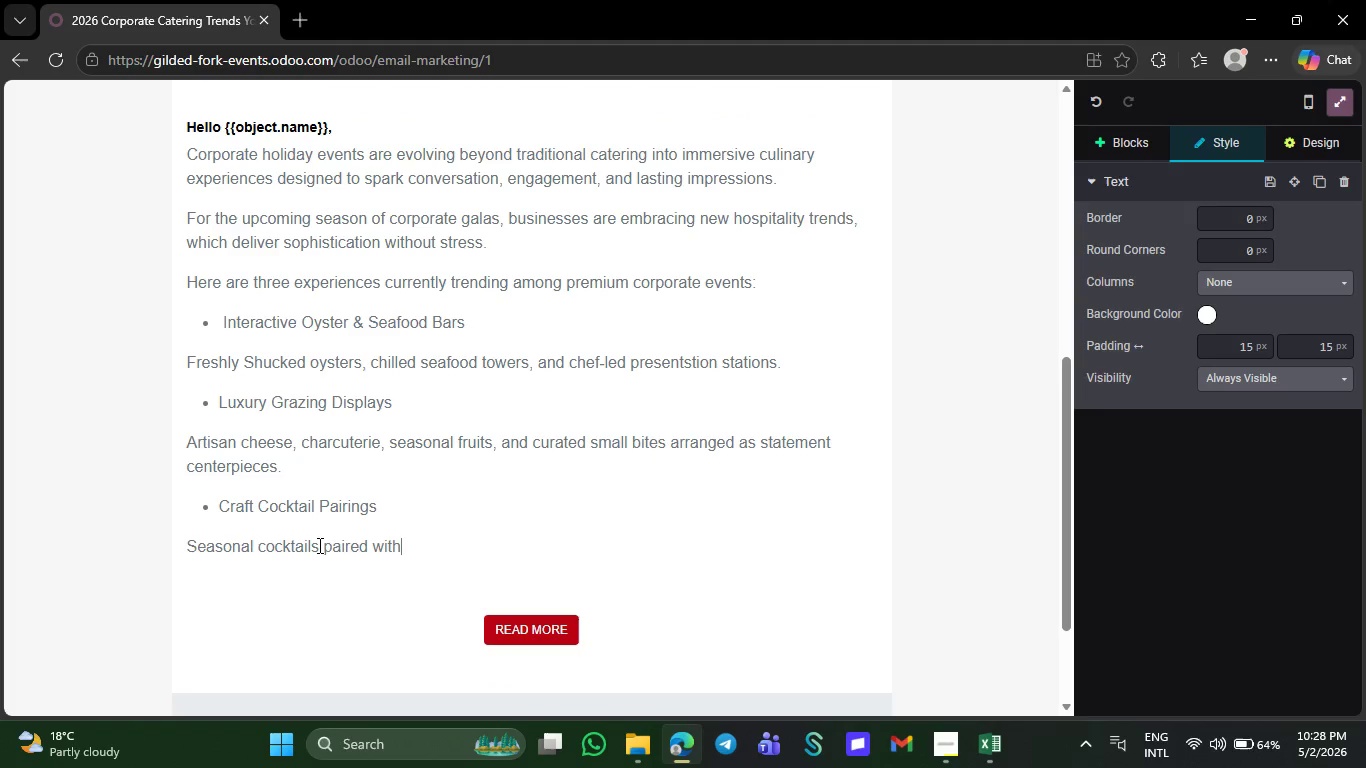 
type( chef designed tasting menus to create a polished guest exp)
 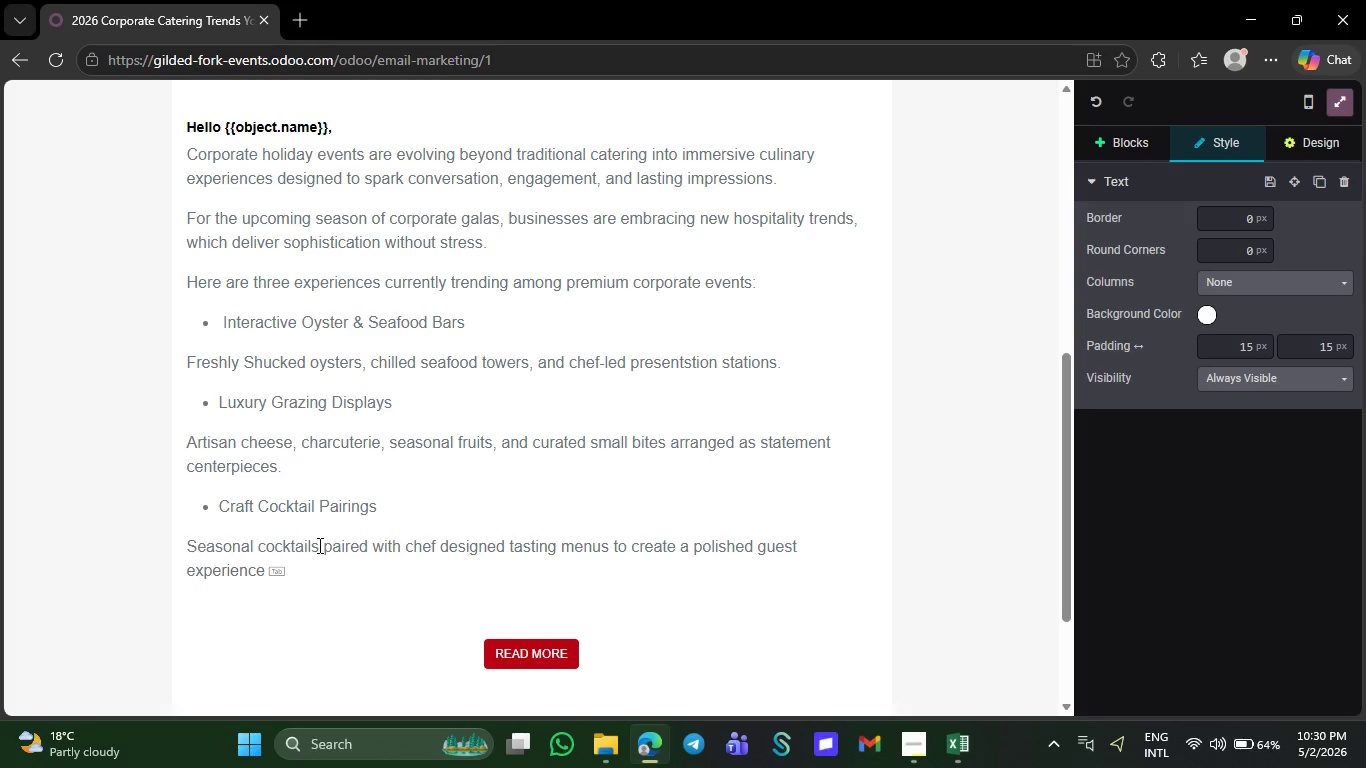 
wait(59.0)
 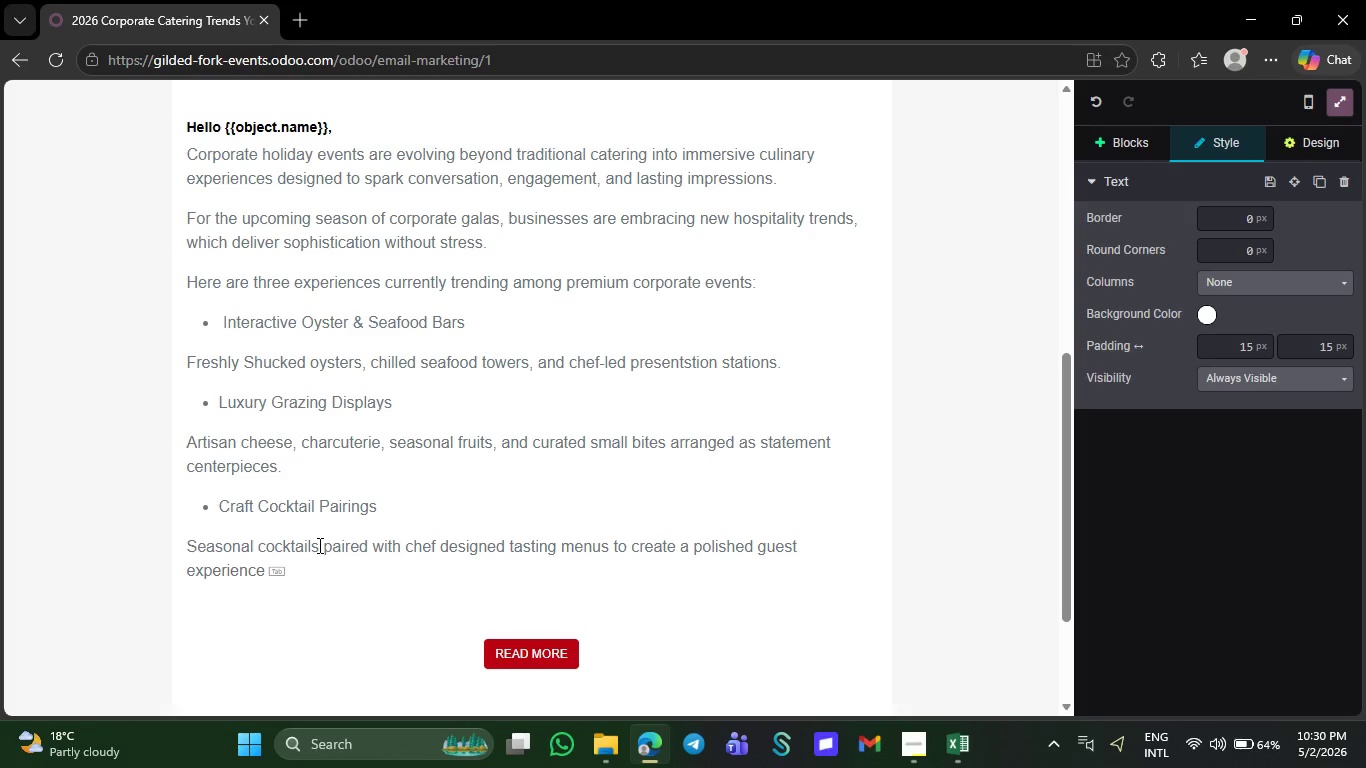 
key(Tab)
 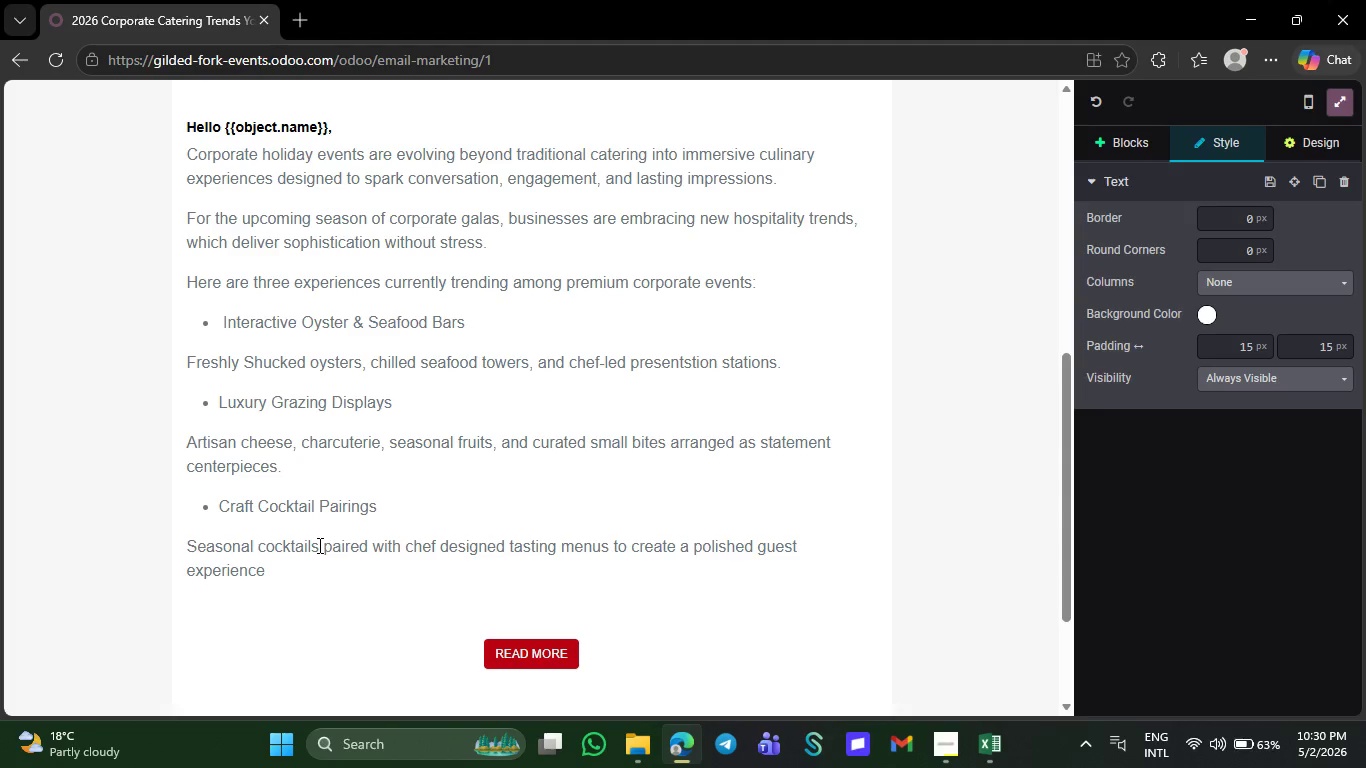 
wait(18.89)
 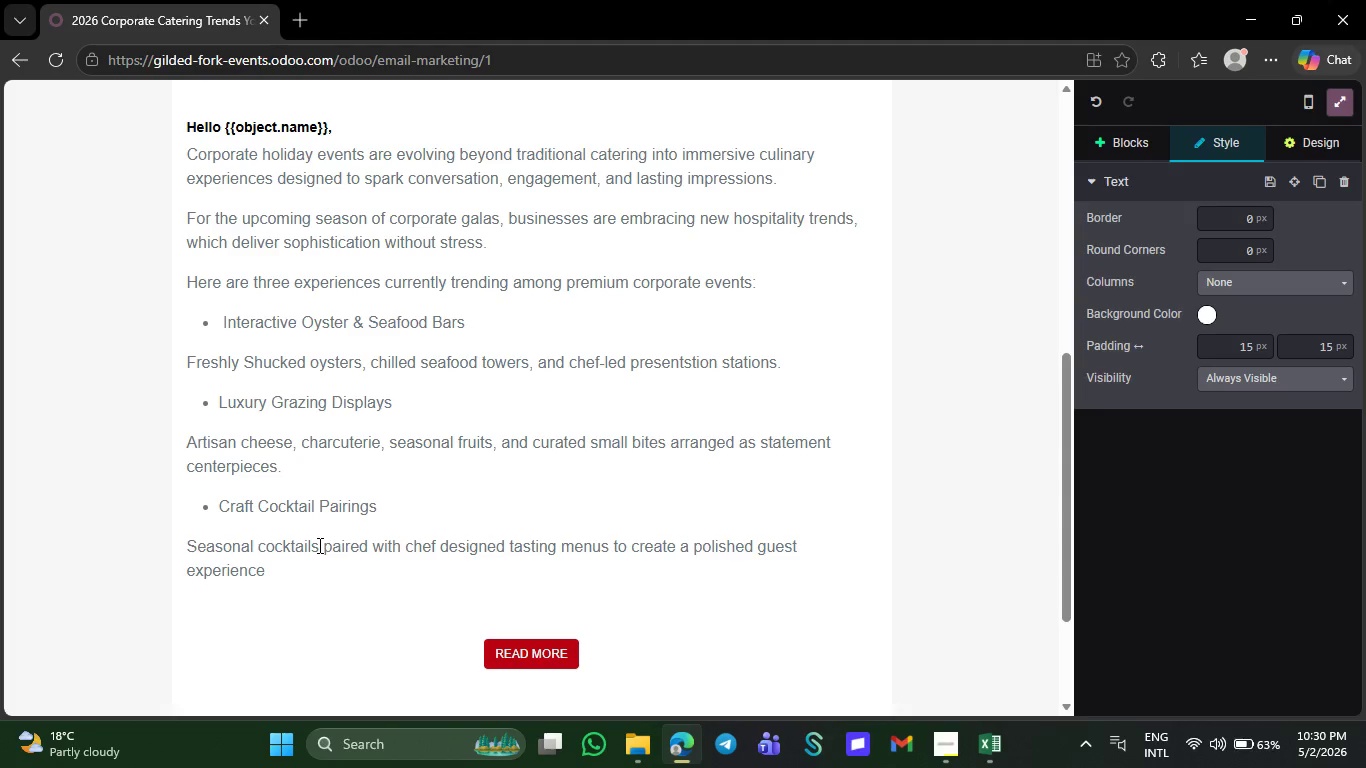 
key(S)
 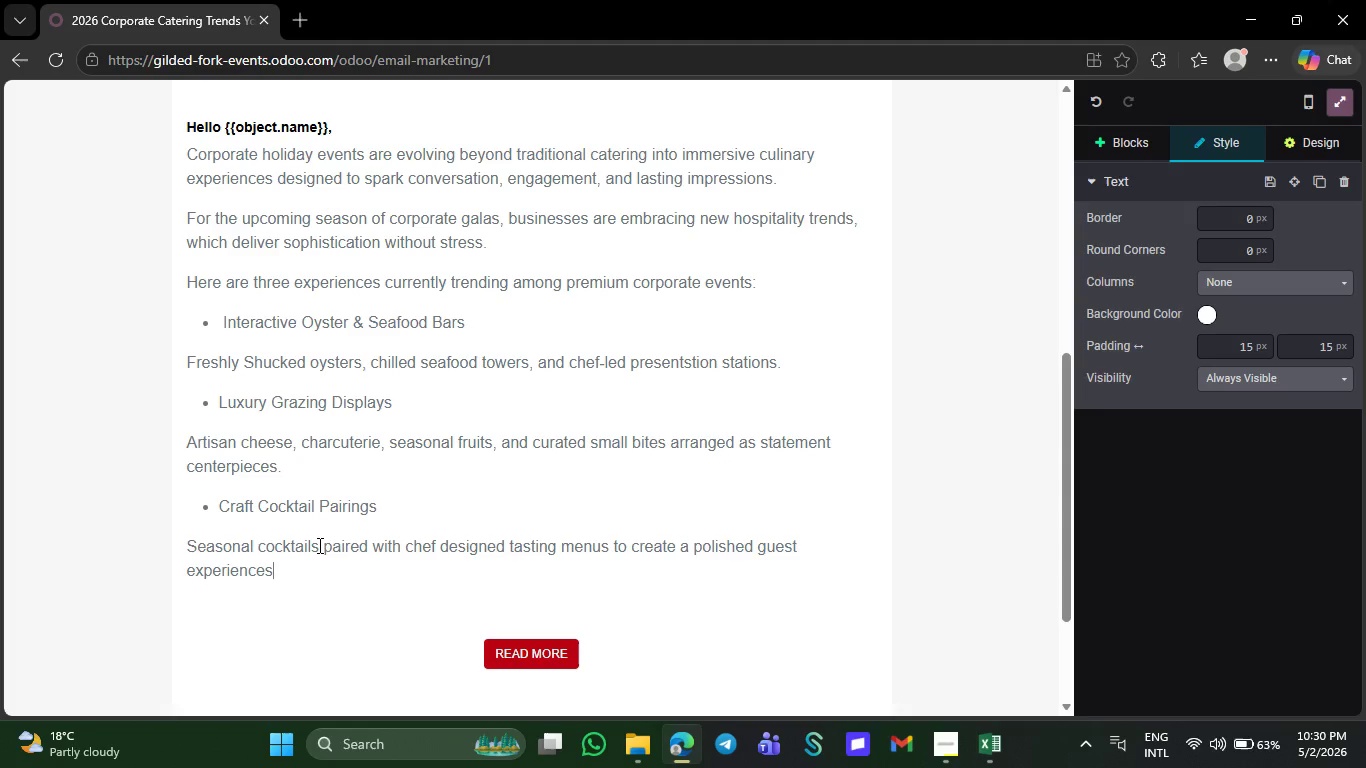 
key(Period)
 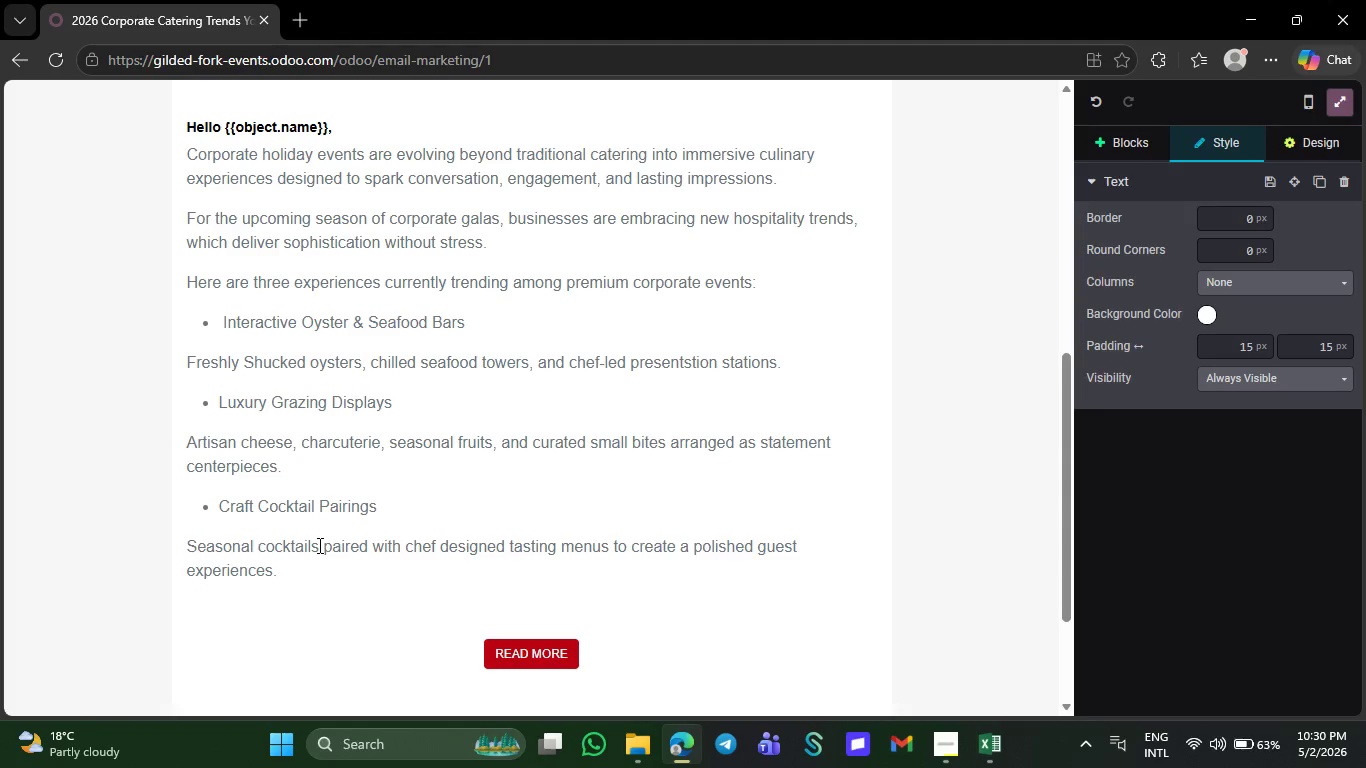 
key(NumpadEnter)
 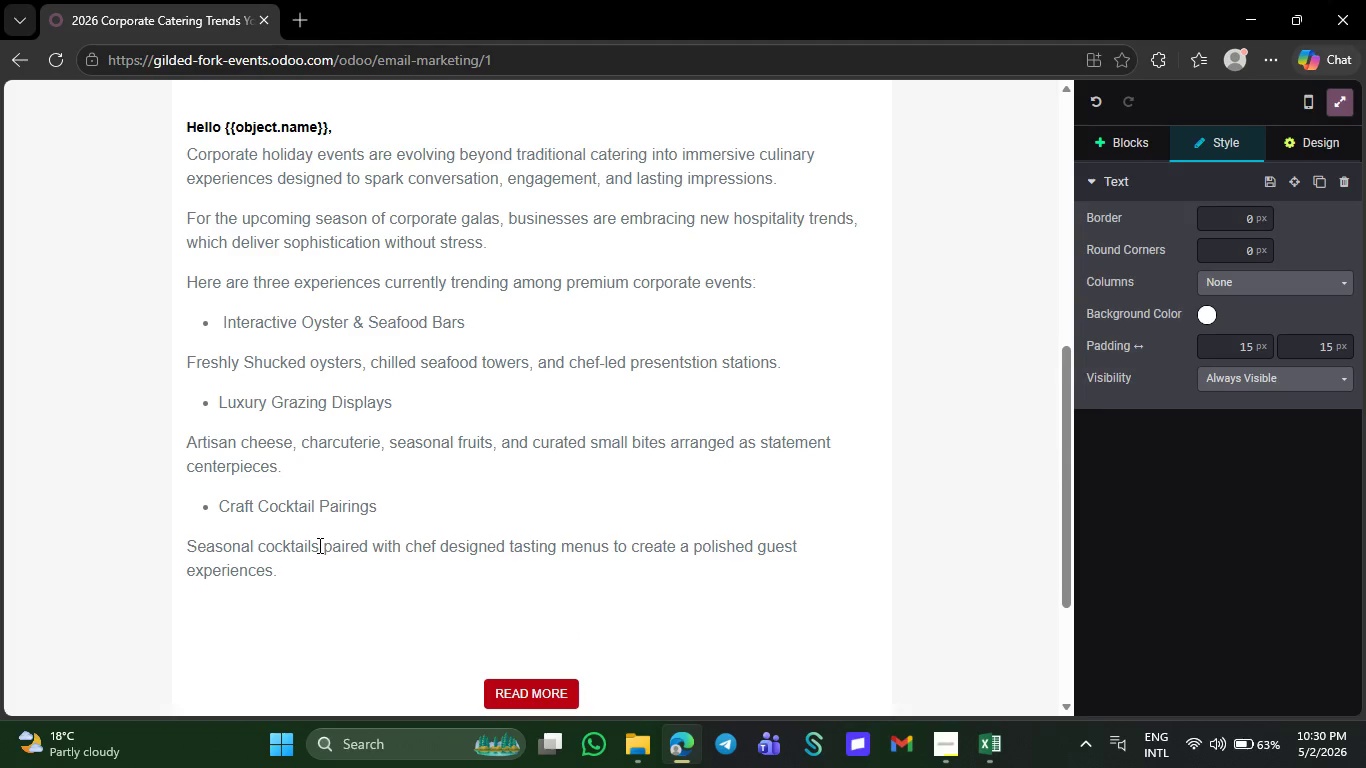 
key(CapsLock)
 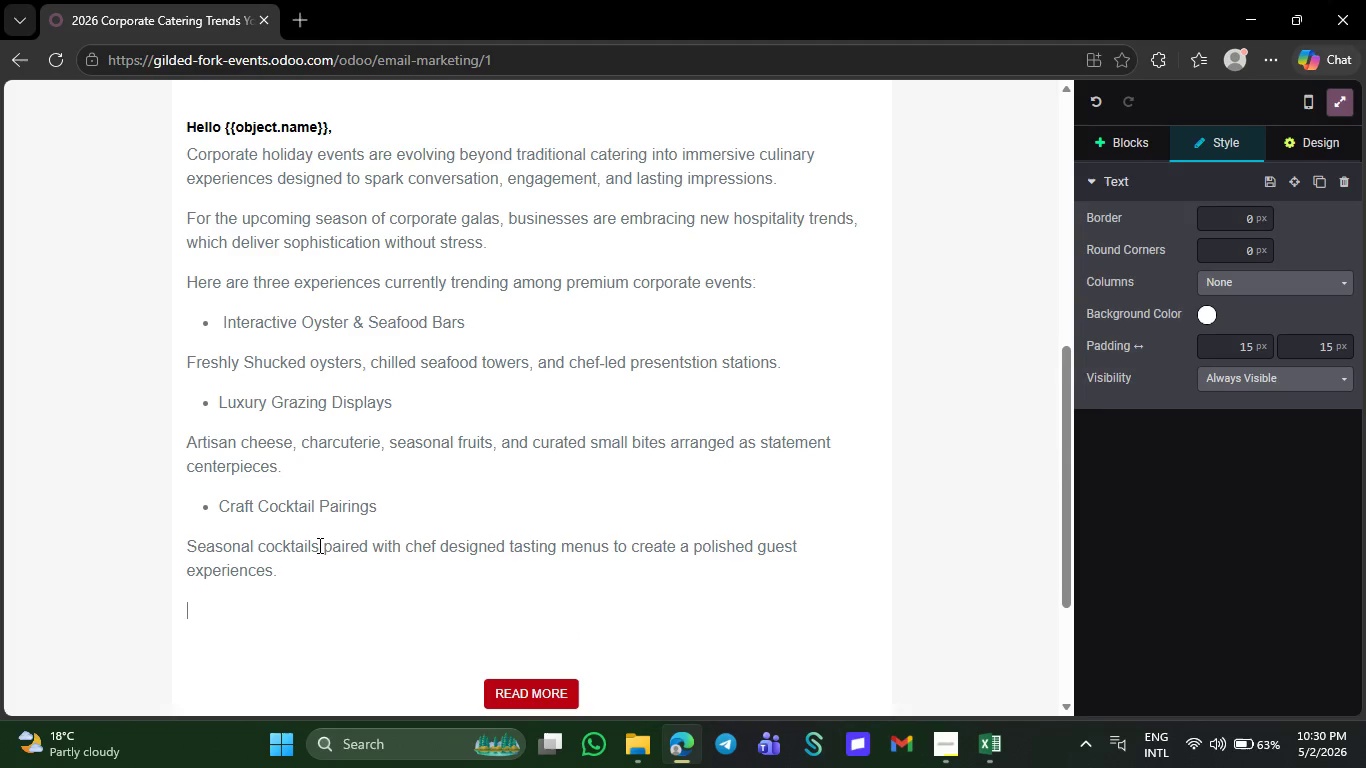 
key(A)
 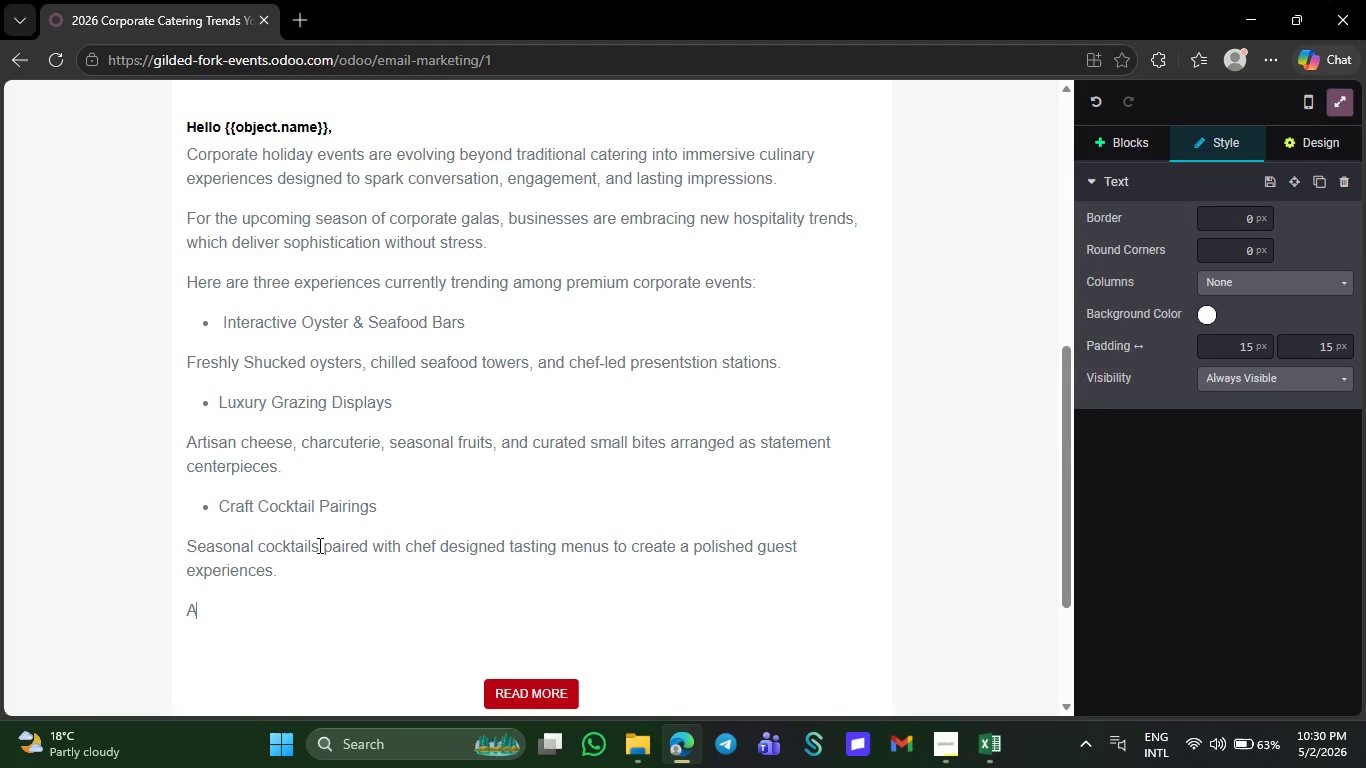 
key(CapsLock)
 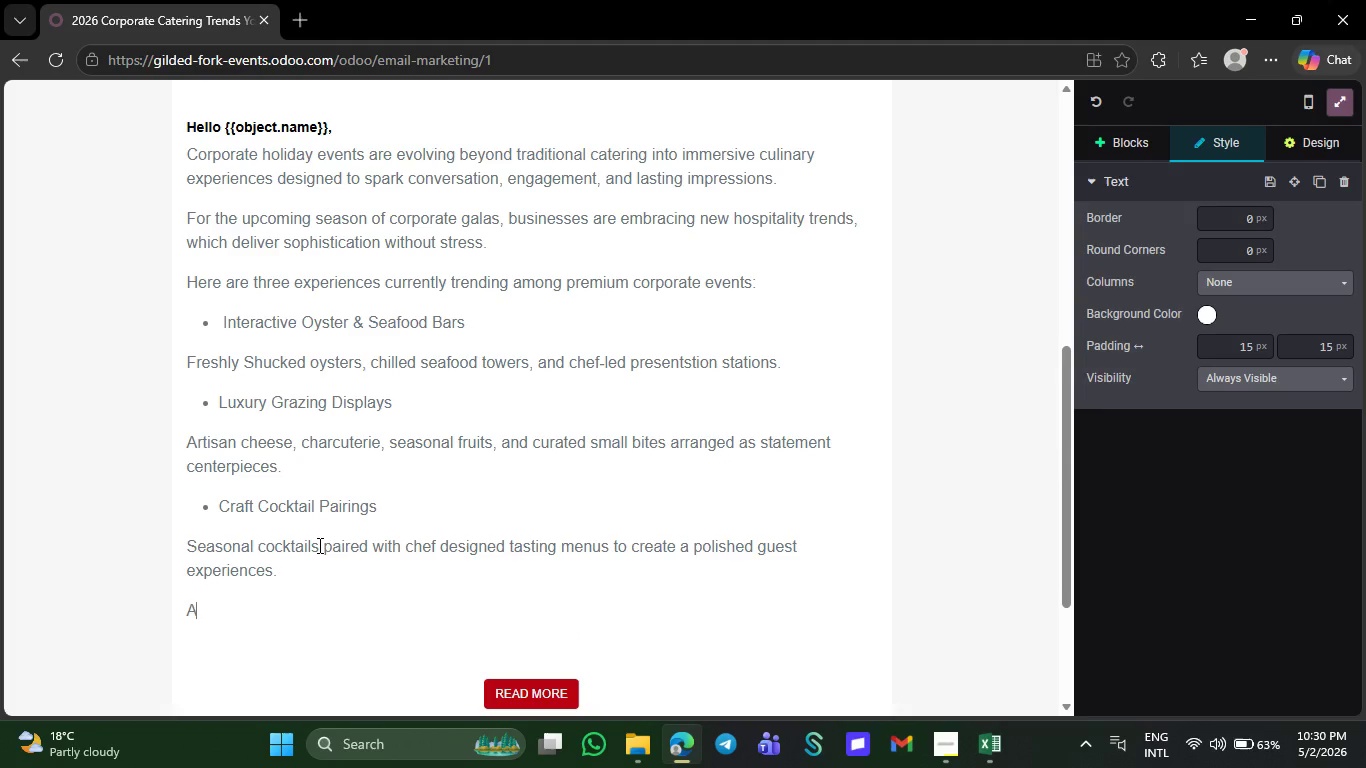 
key(T)
 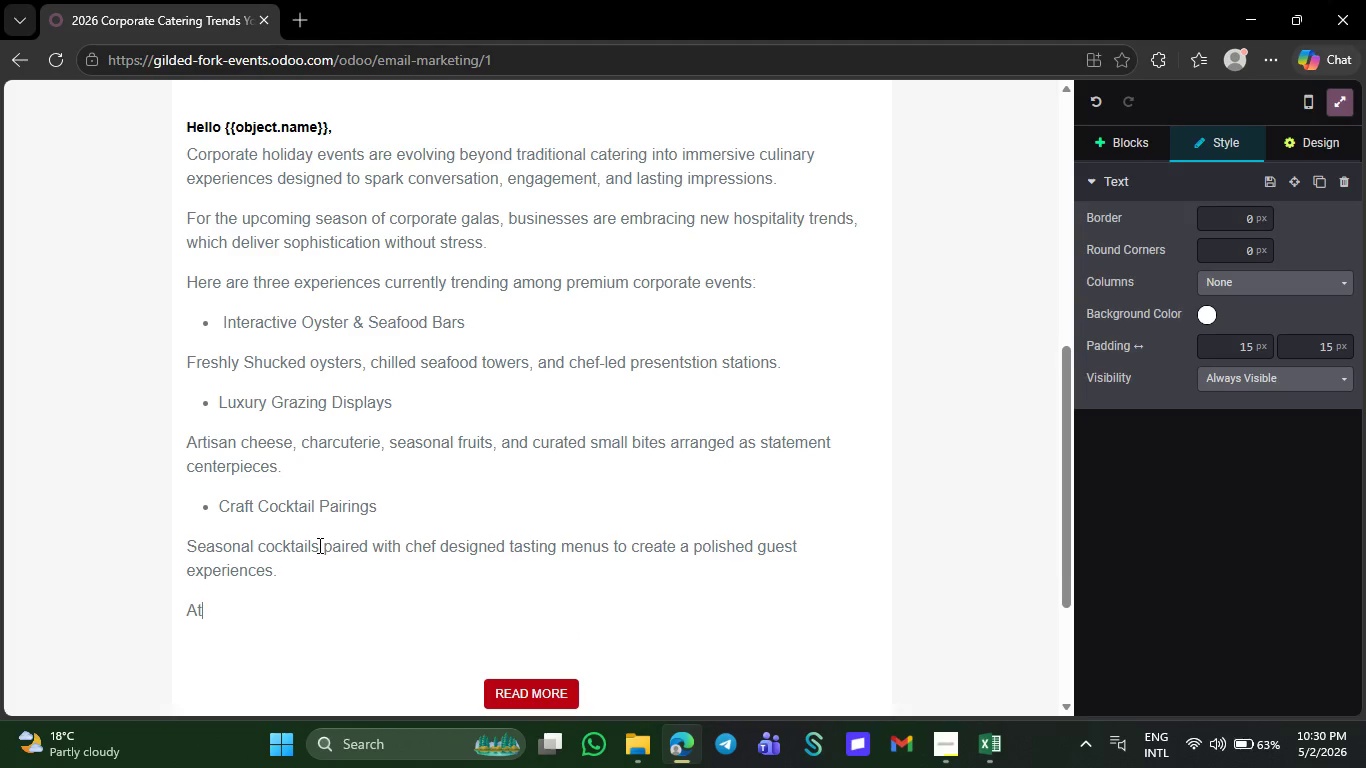 
key(Space)
 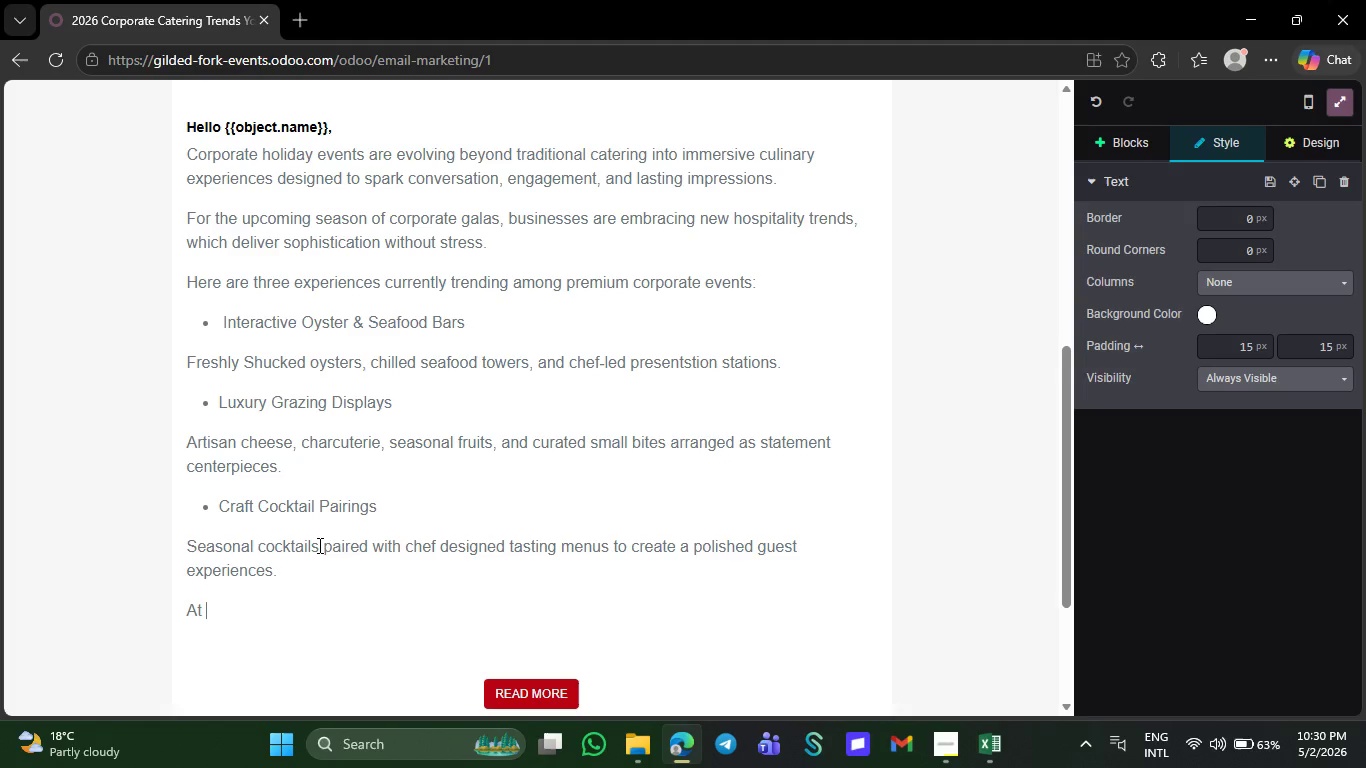 
key(CapsLock)
 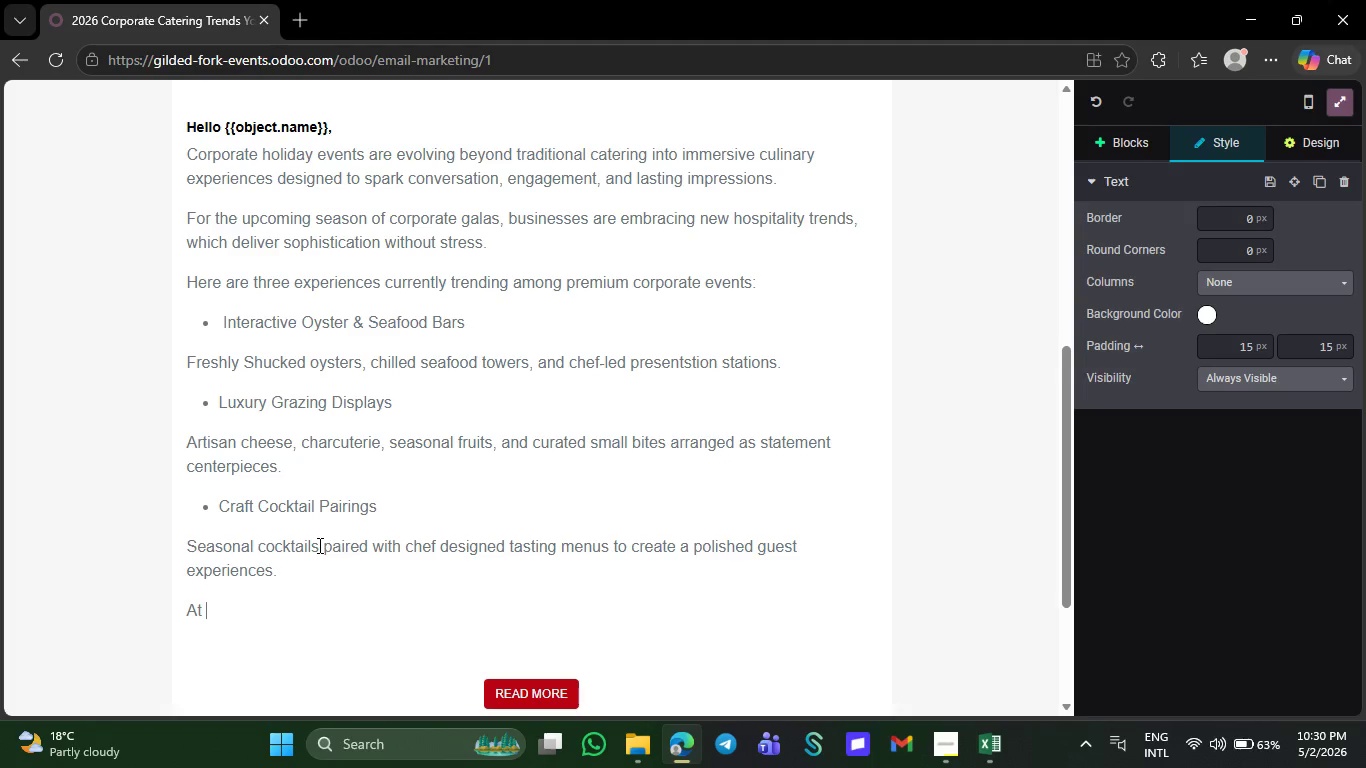 
wait(8.27)
 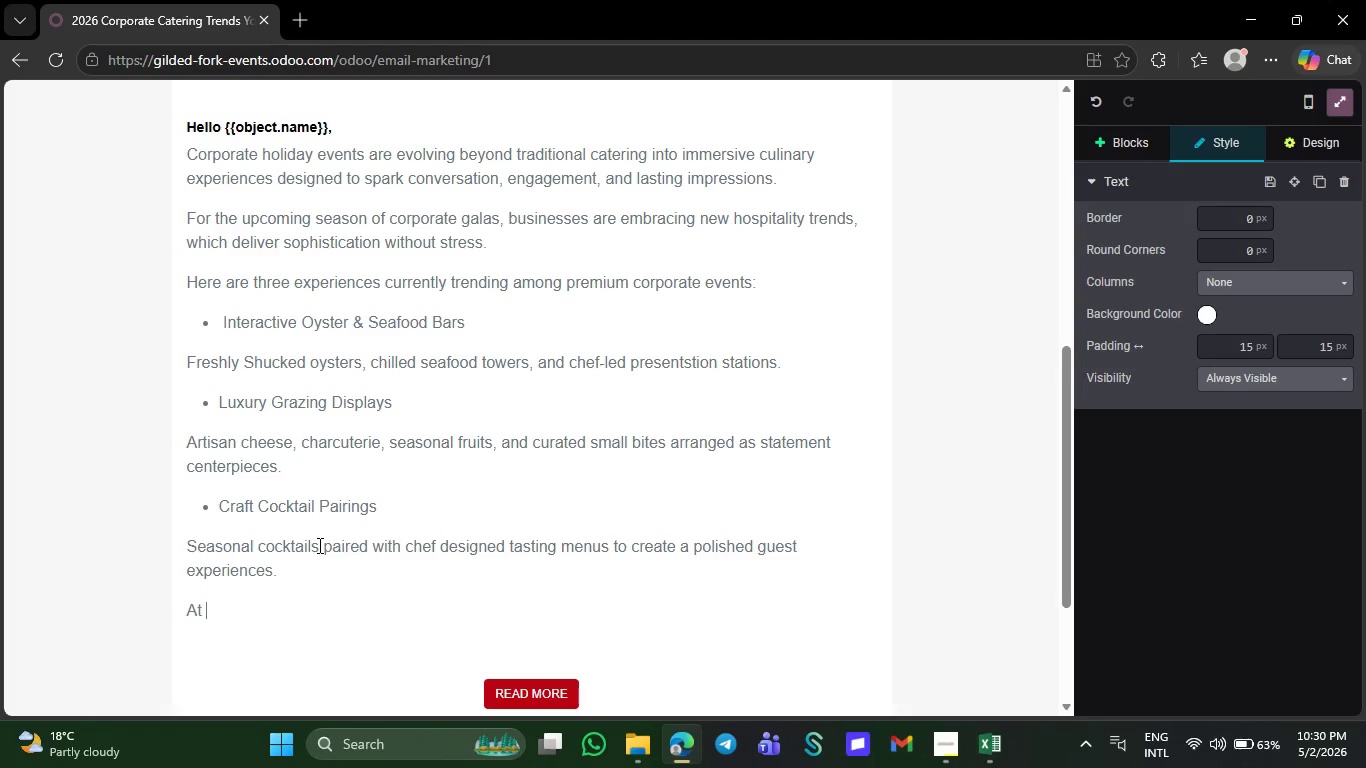 
type(Gilded )
 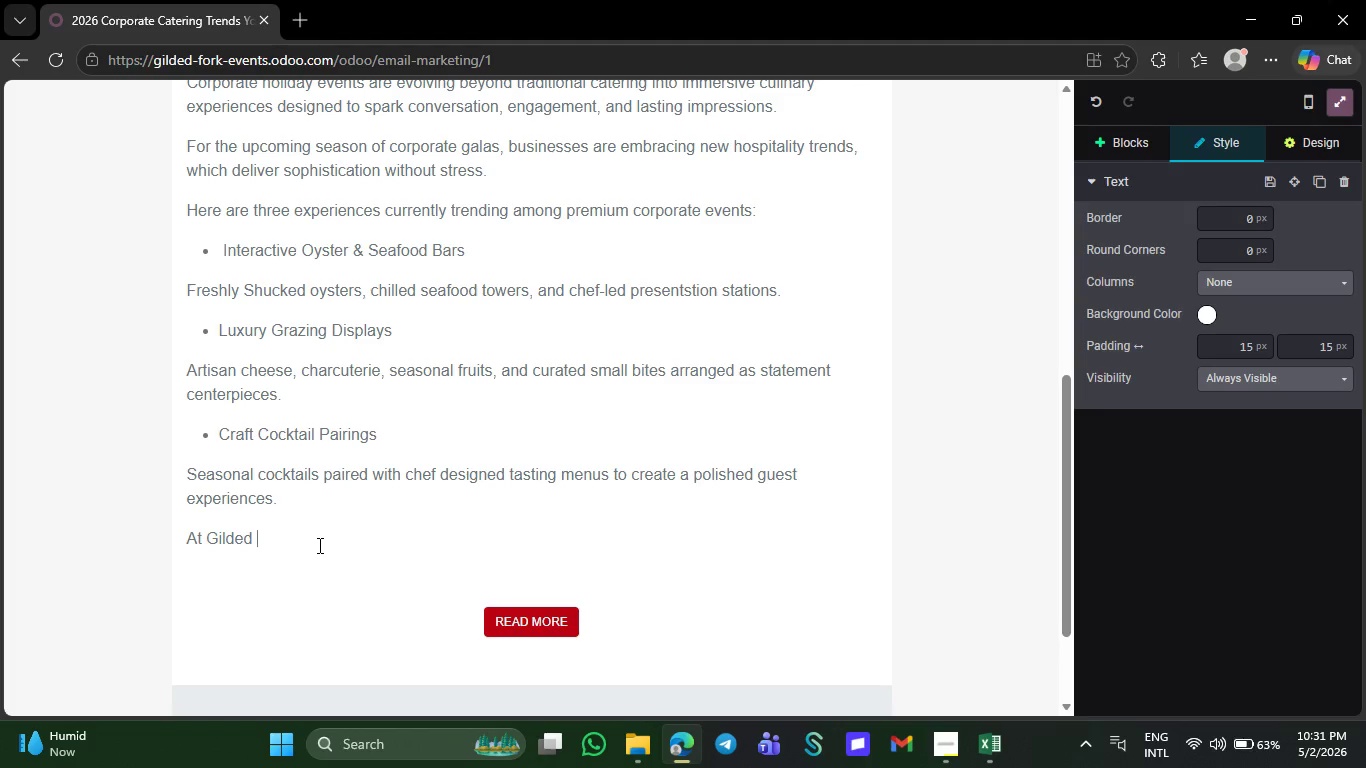 
wait(11.45)
 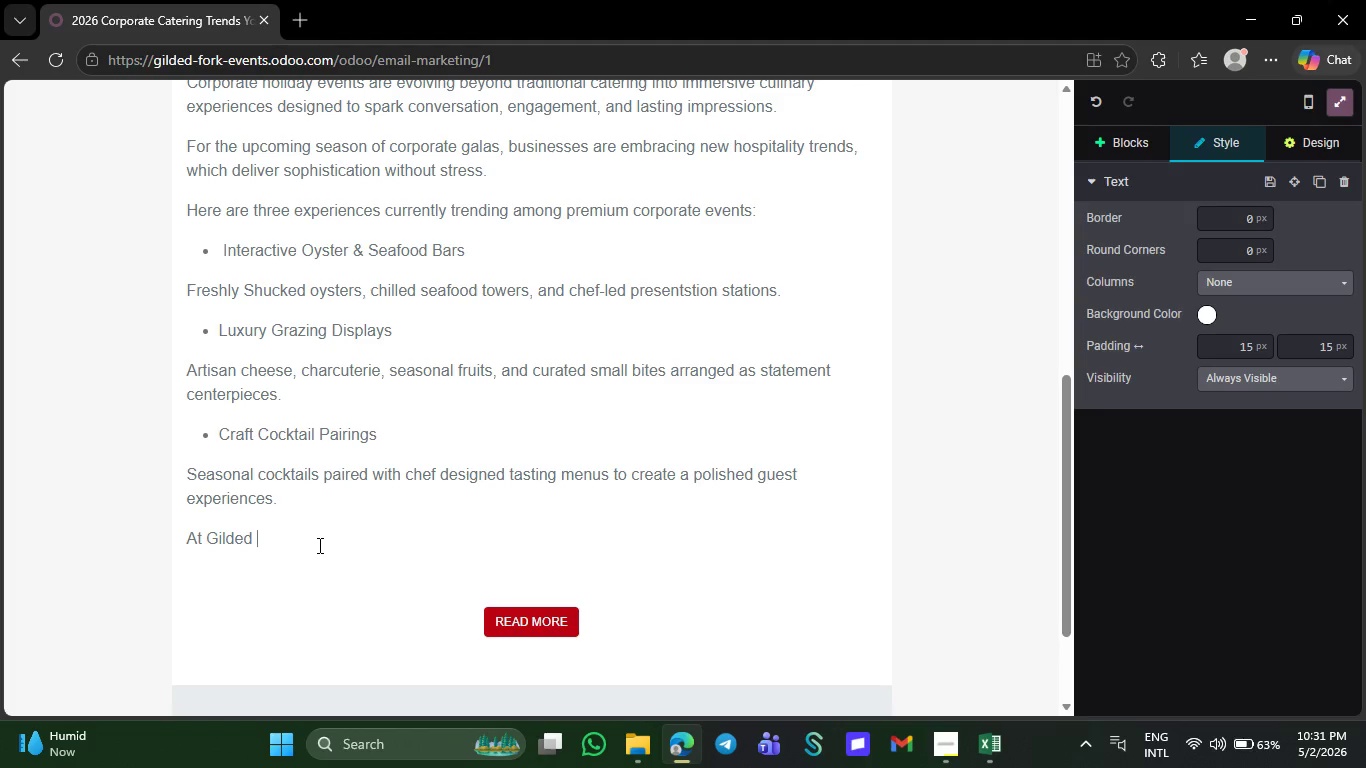 
type(Fork )
 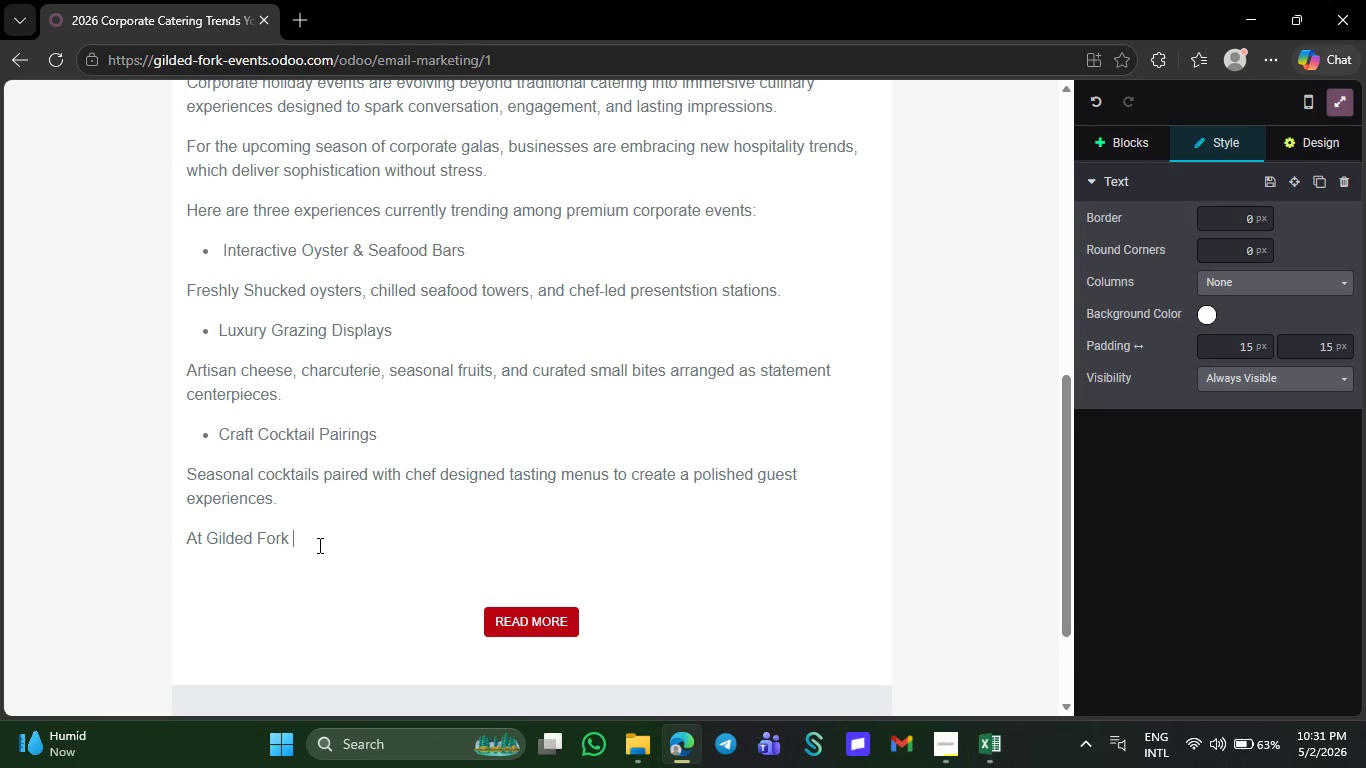 
type(Evi)
key(Backspace)
type(ent )
 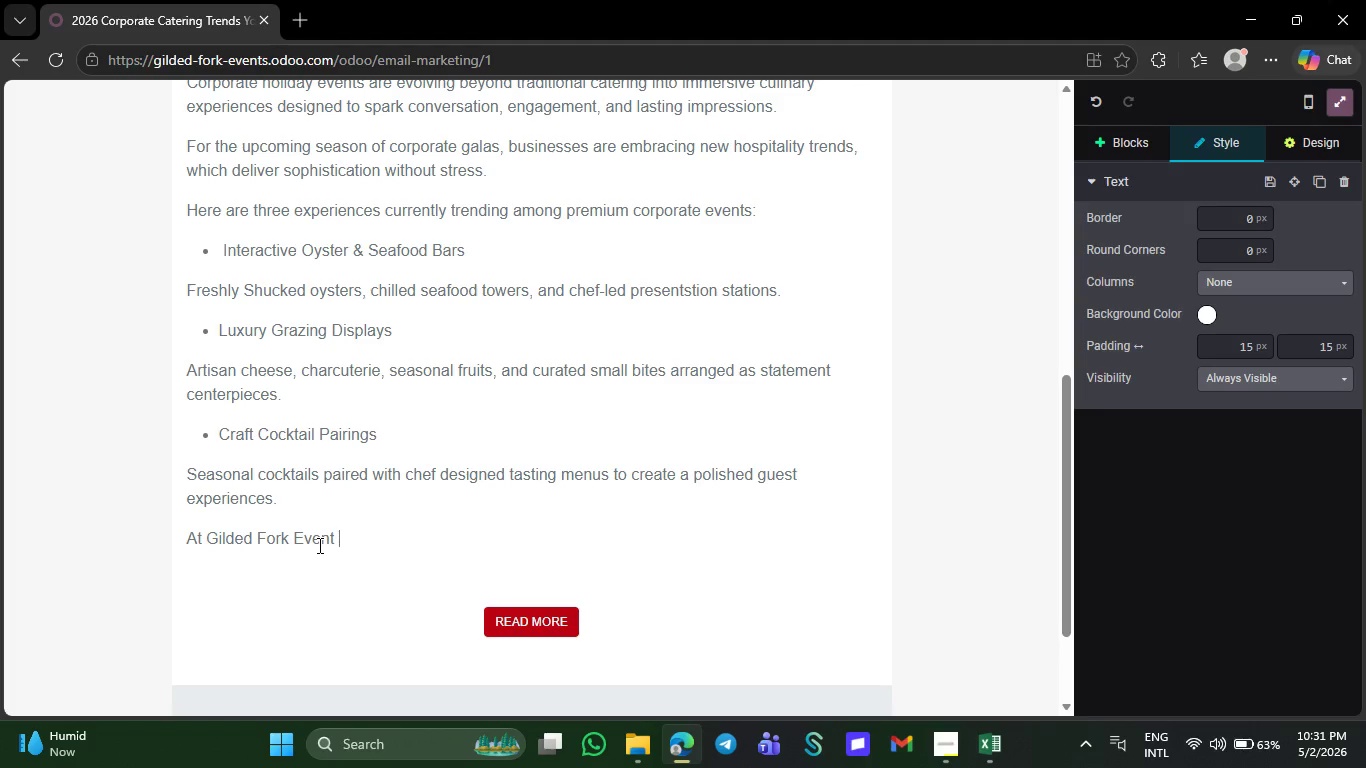 
key(Backspace)
type(s, we specialize in s)
 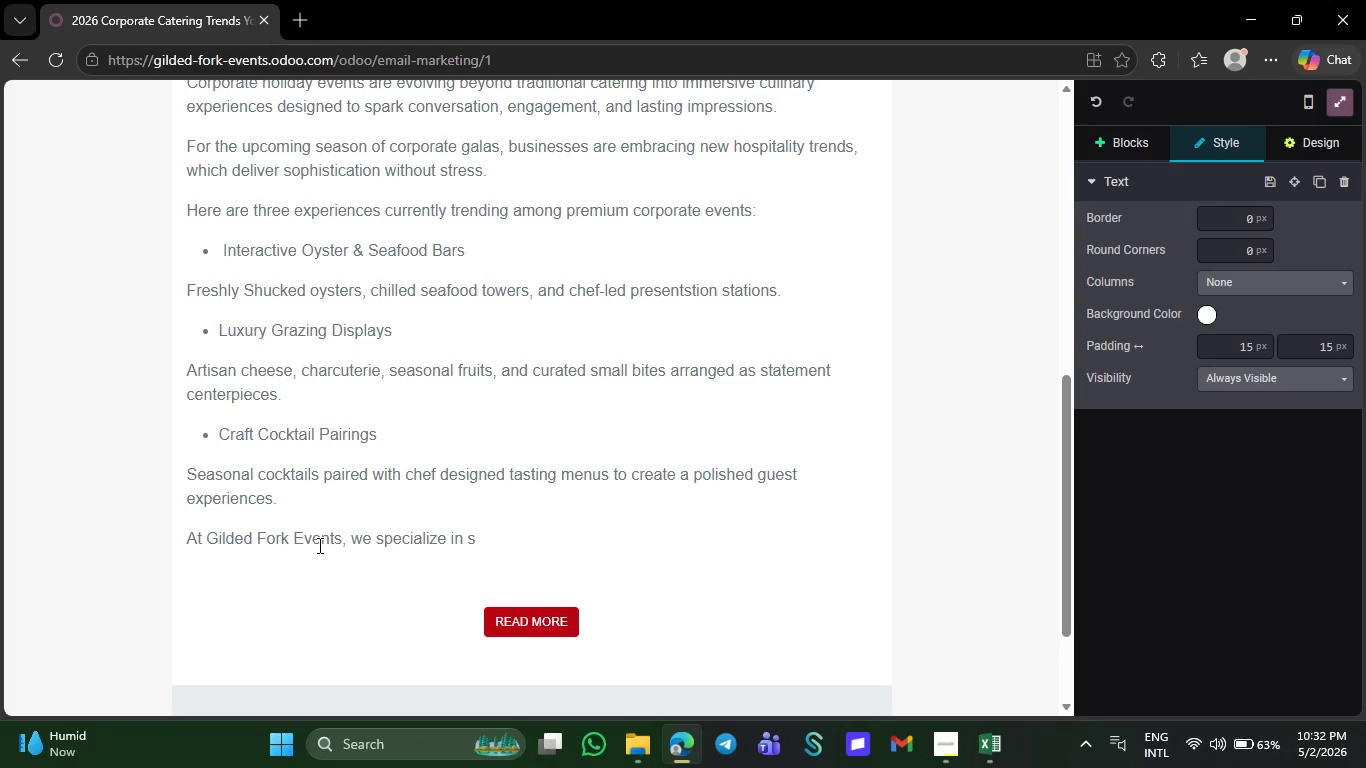 
type(tress)
 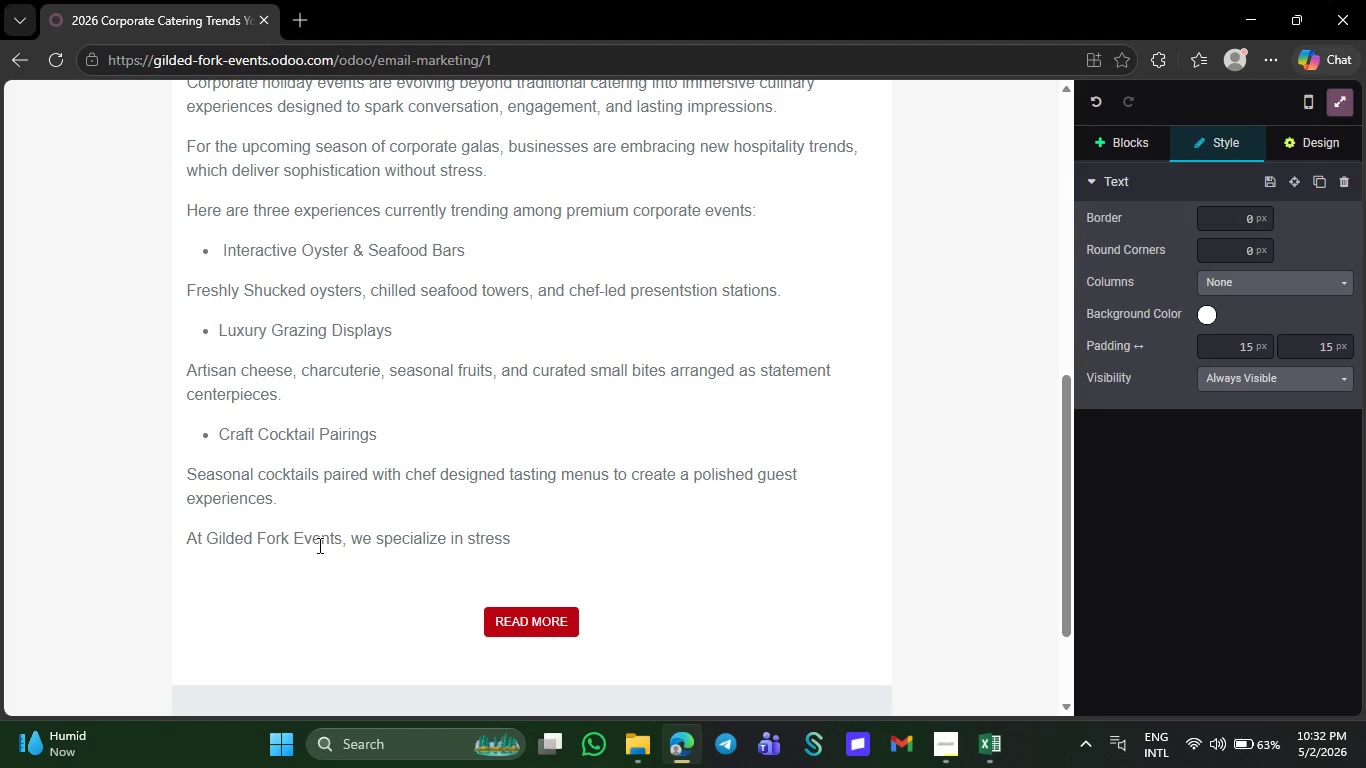 
wait(22.61)
 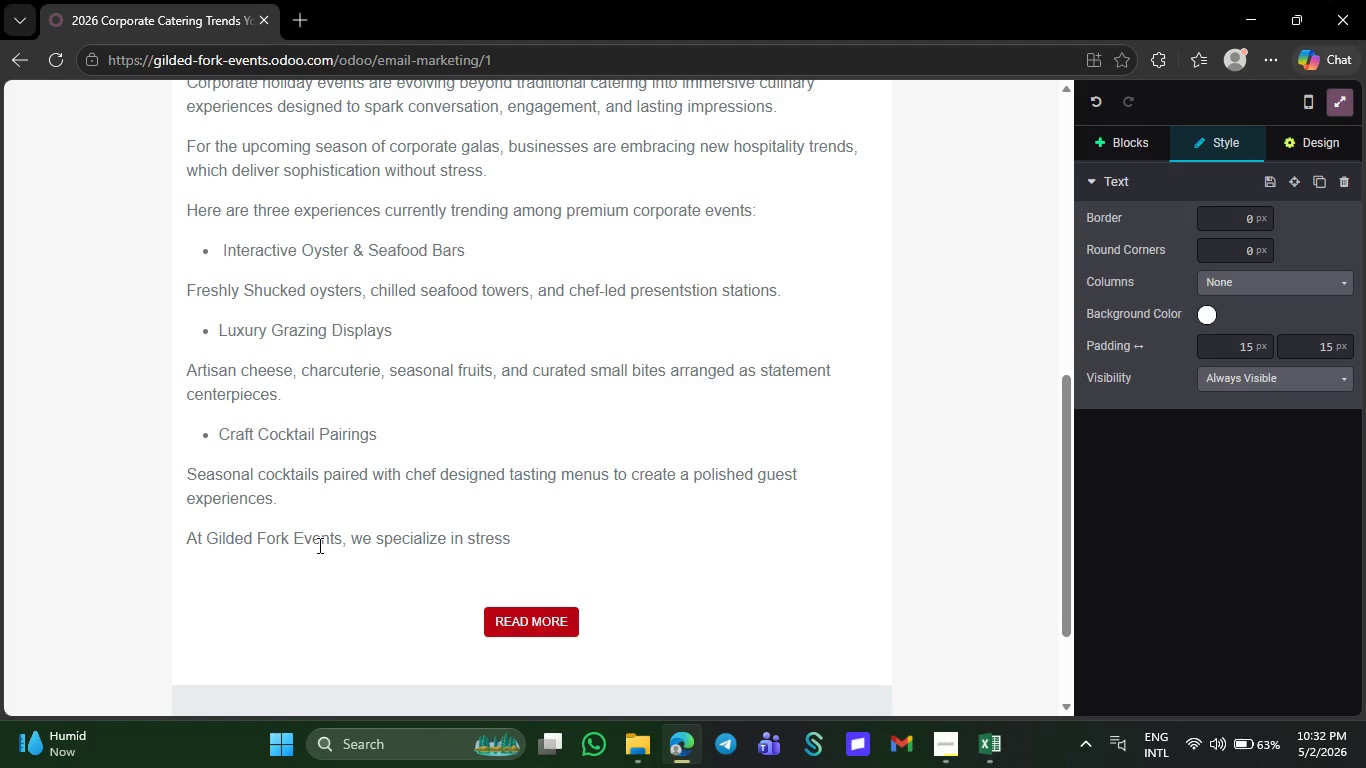 
type( free )
 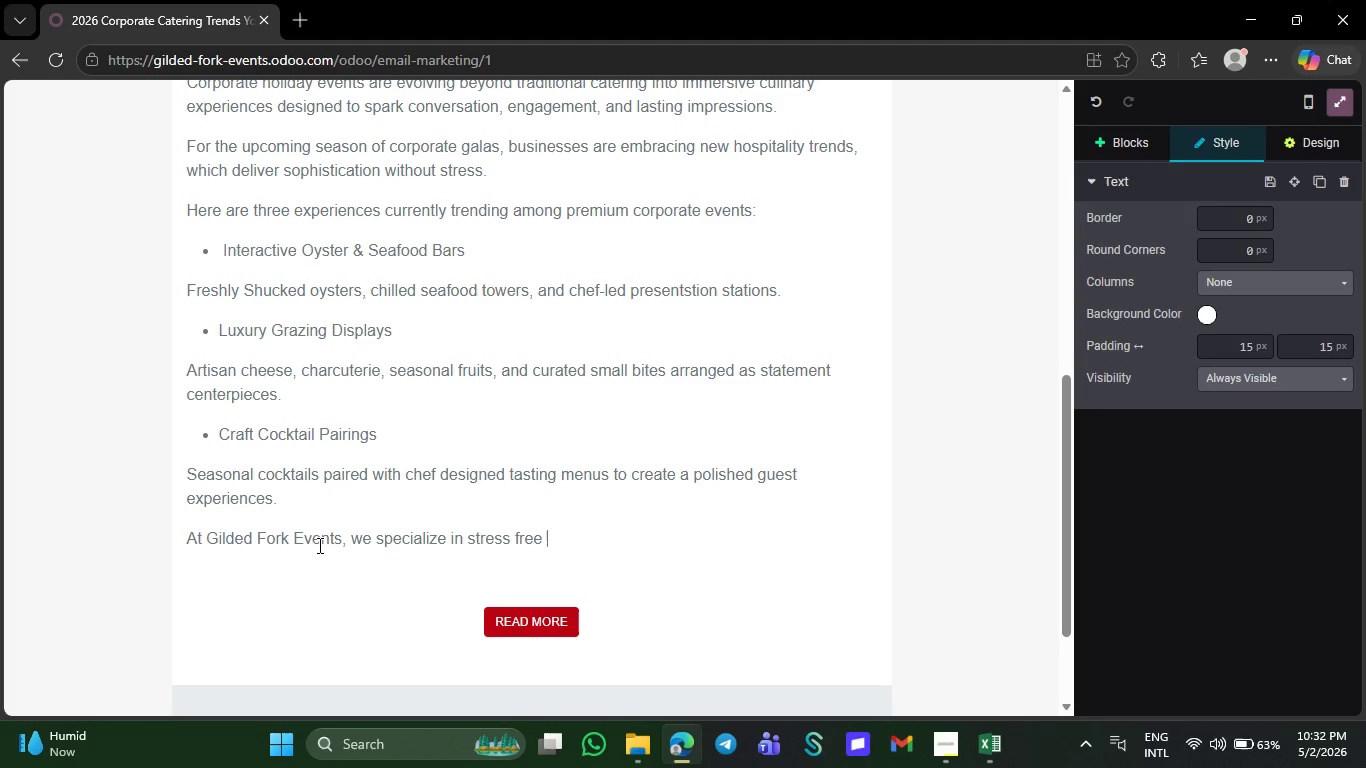 
type(execution )
 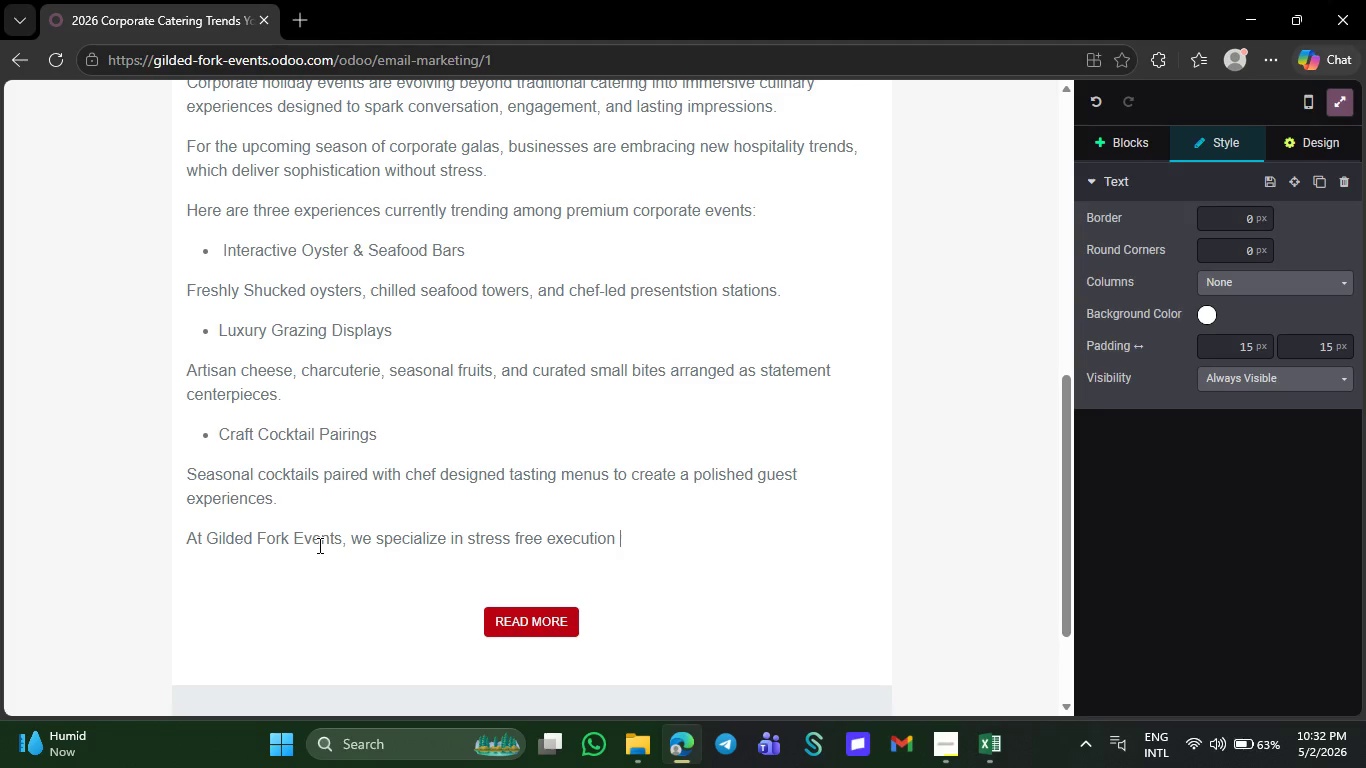 
type(for corporate )
 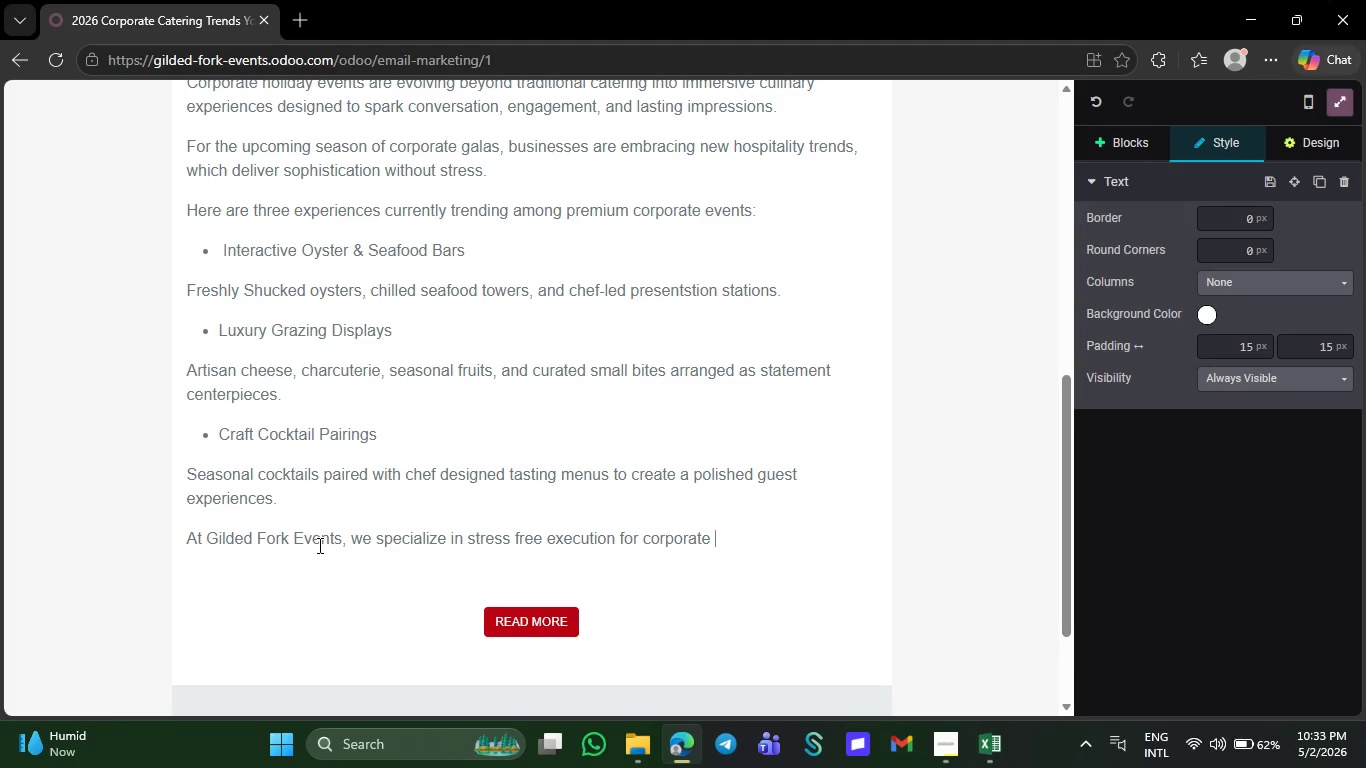 
wait(8.2)
 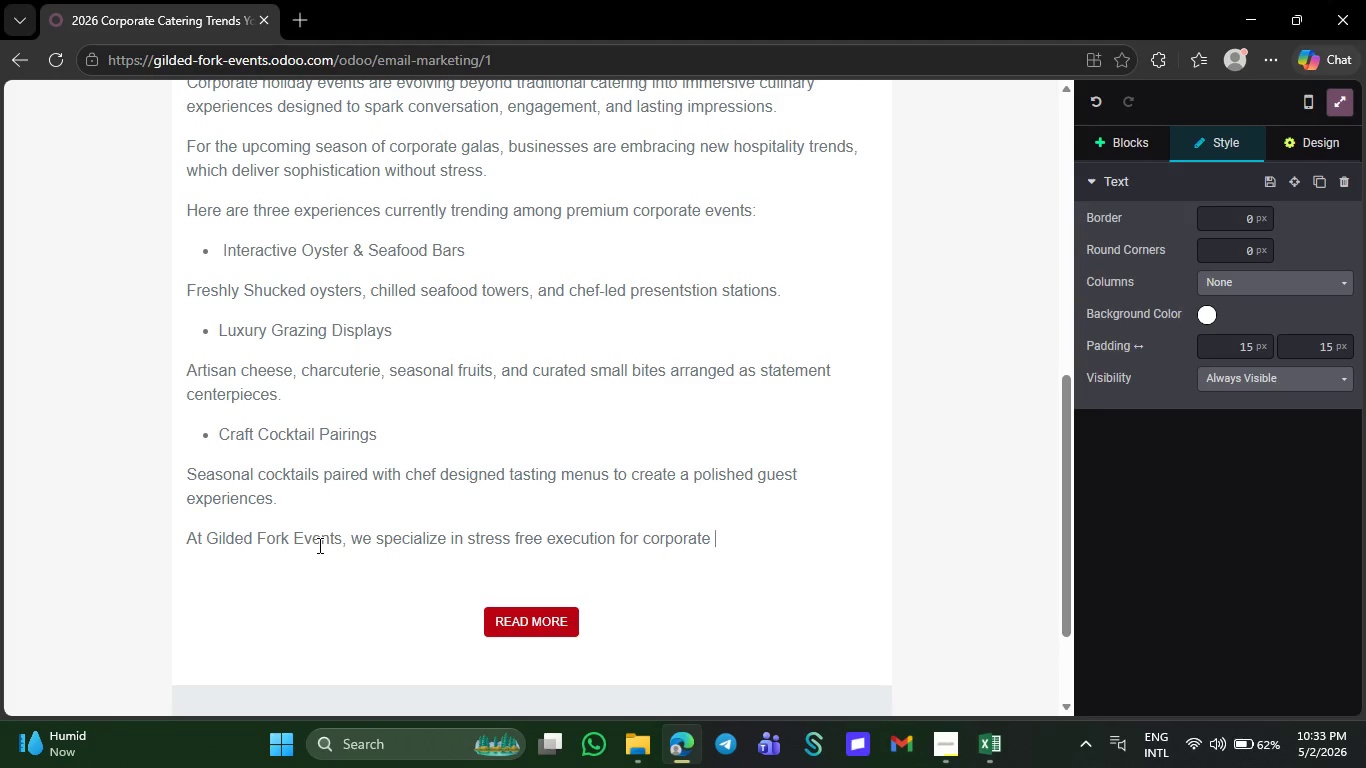 
type(ga)
 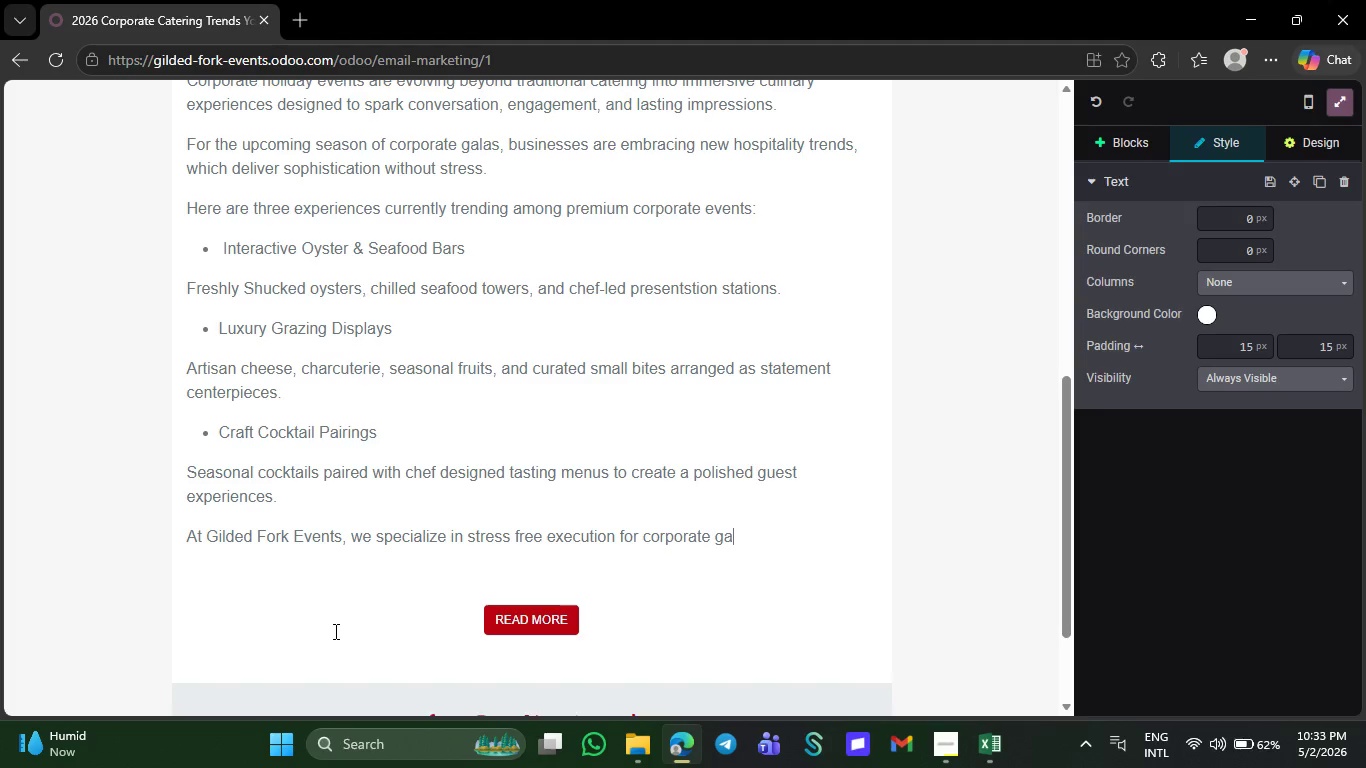 
type(the)
key(Tab)
type( of every scale )
 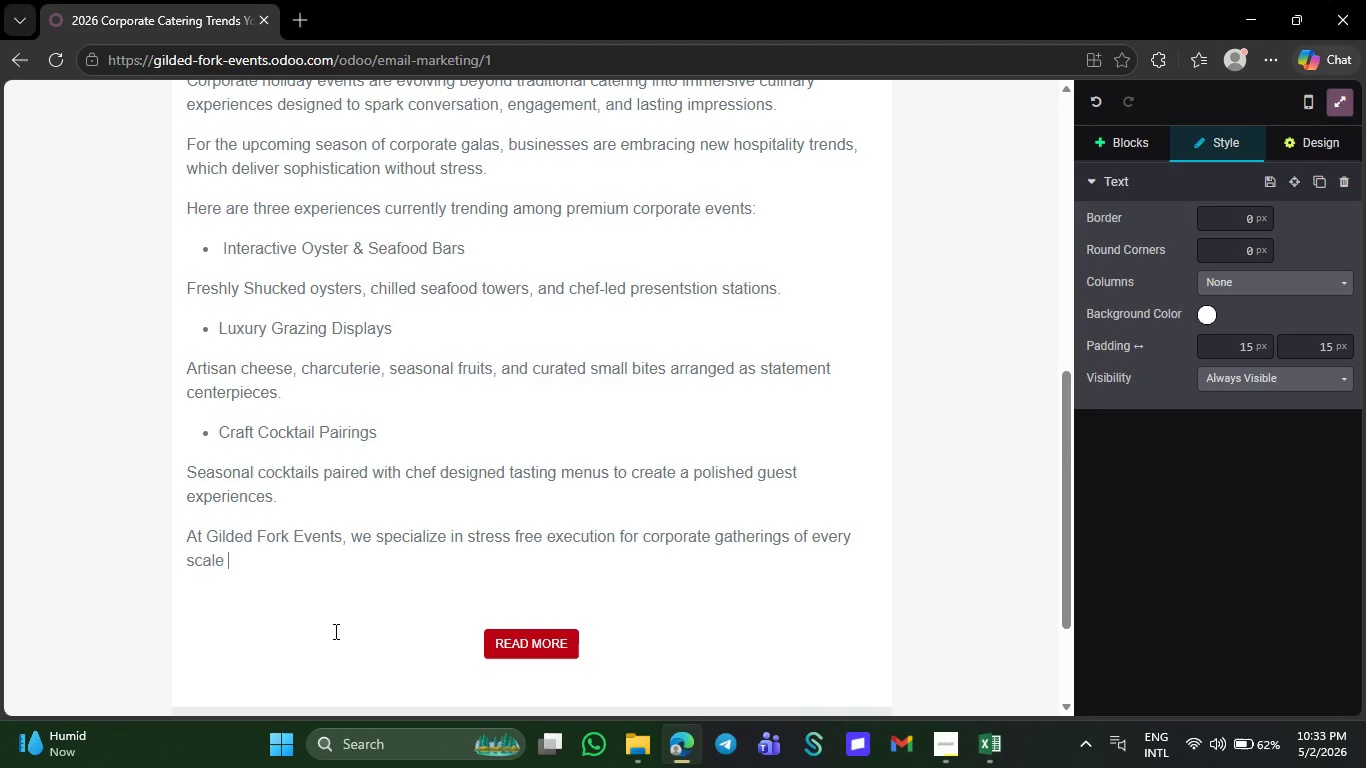 
type(from ex)
 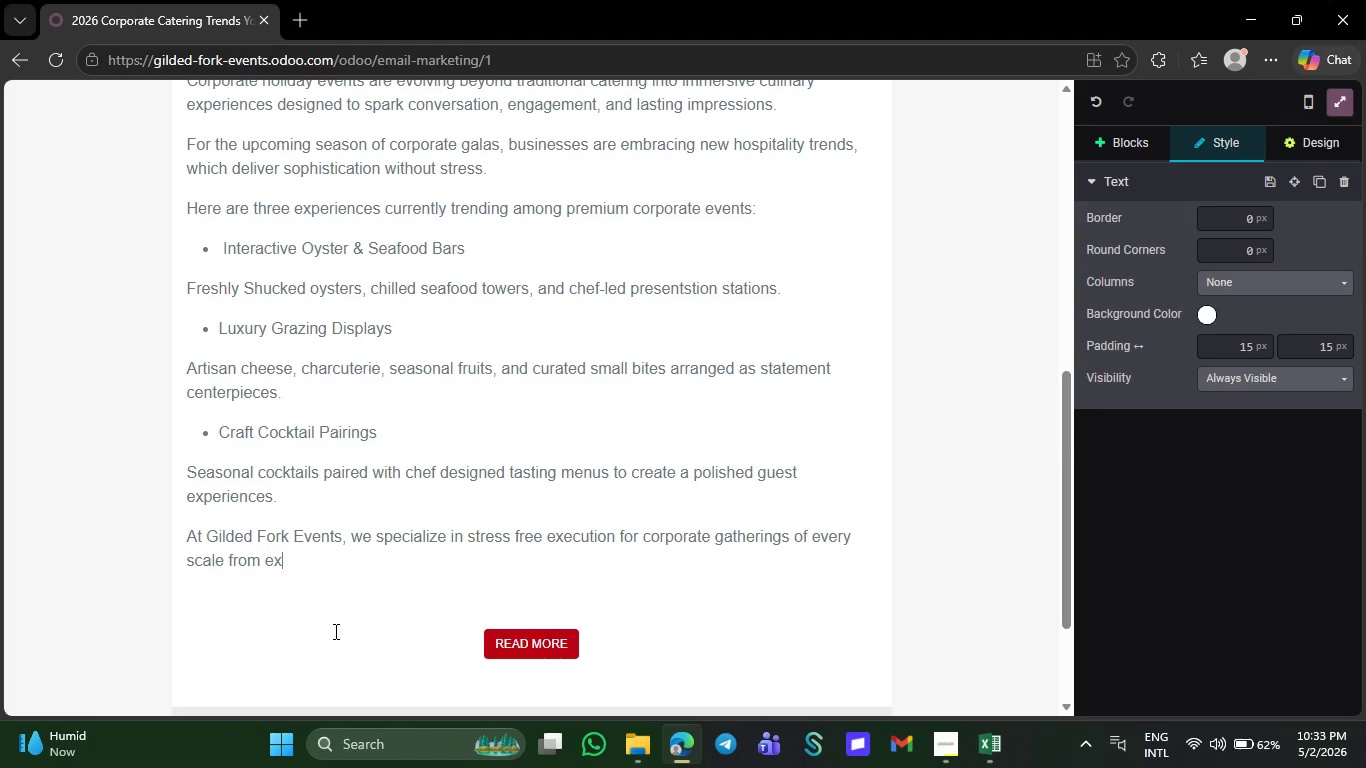 
type(ecutive )
 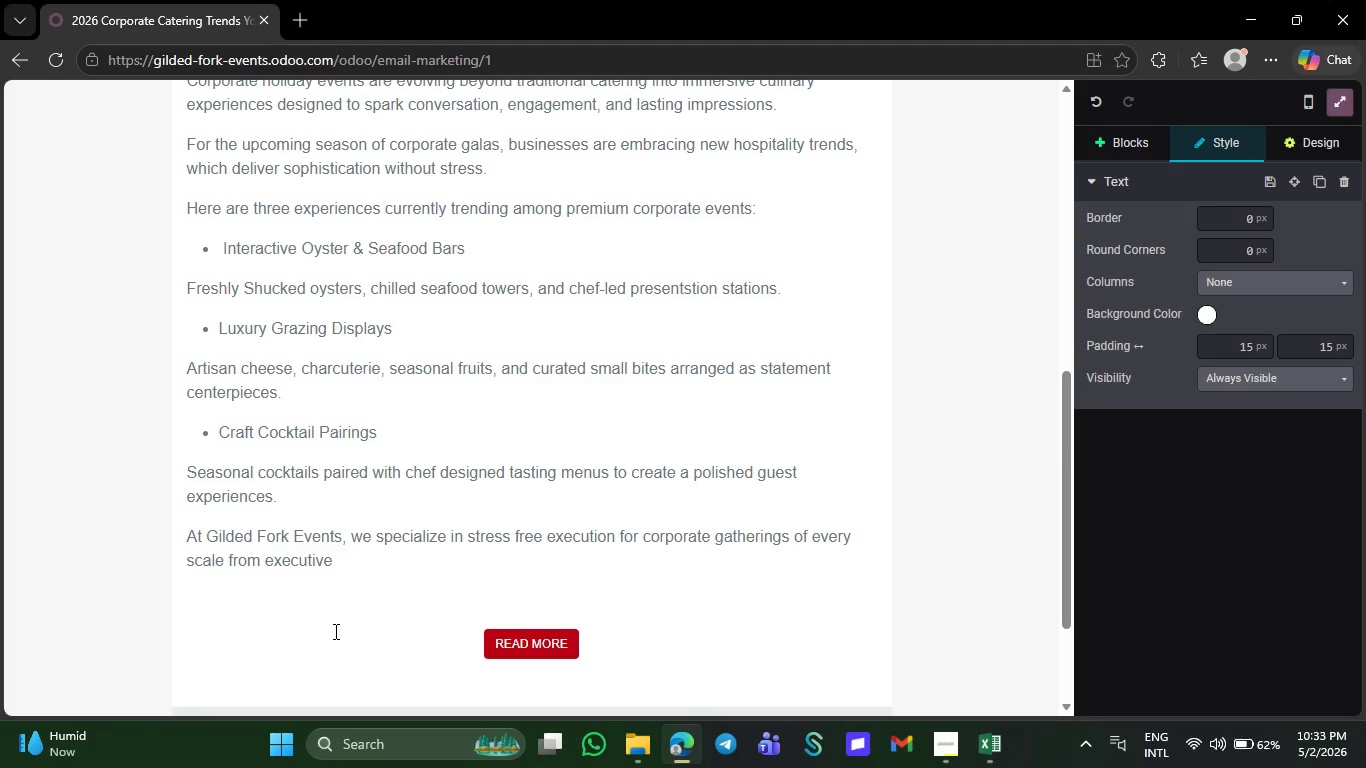 
type(dinners to large )
 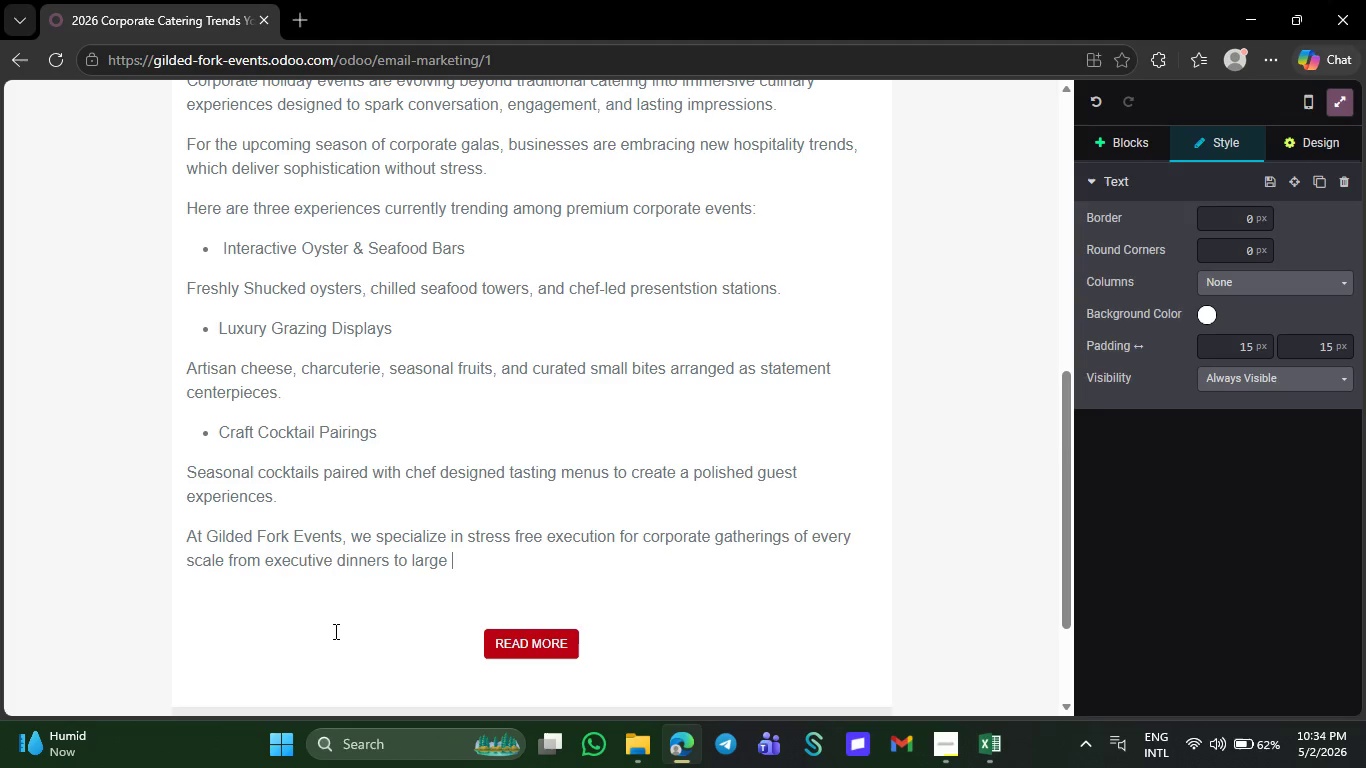 
type(winter )
 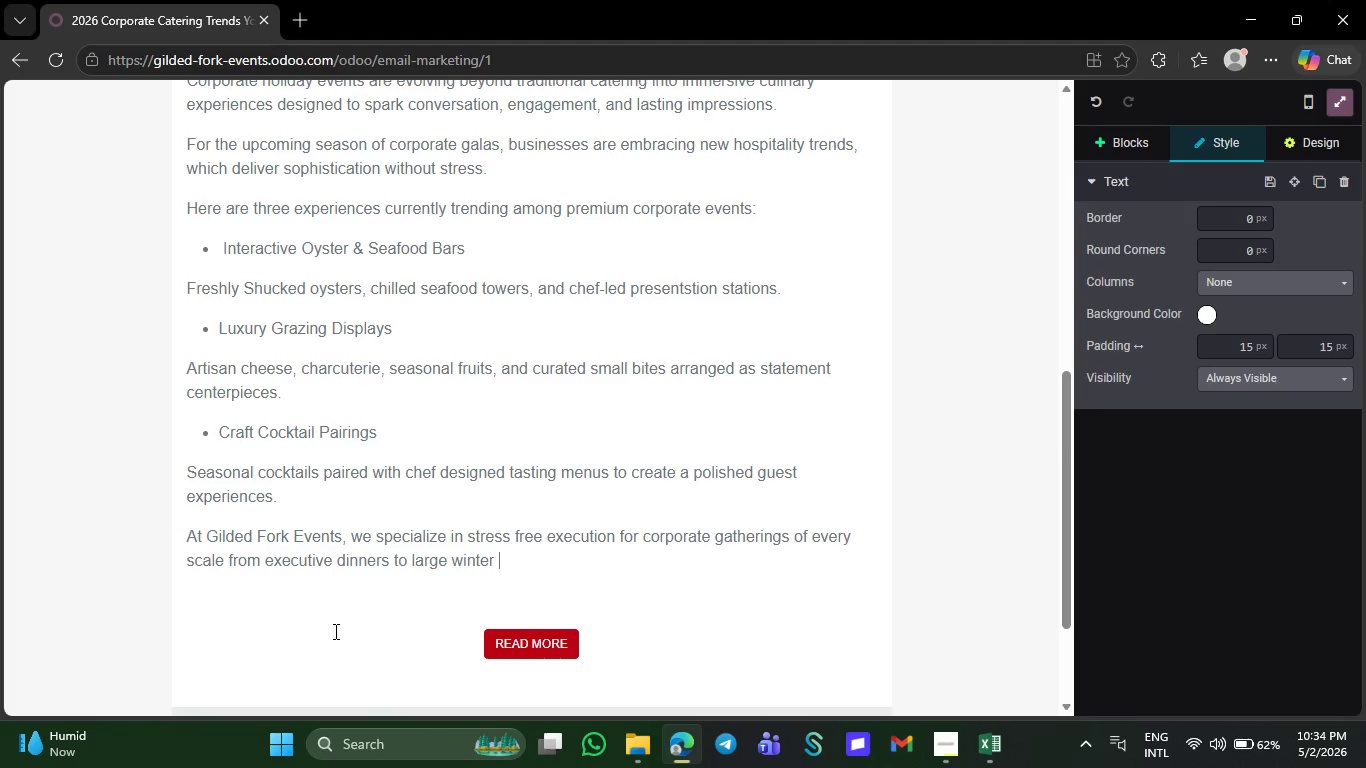 
type(galas.)
 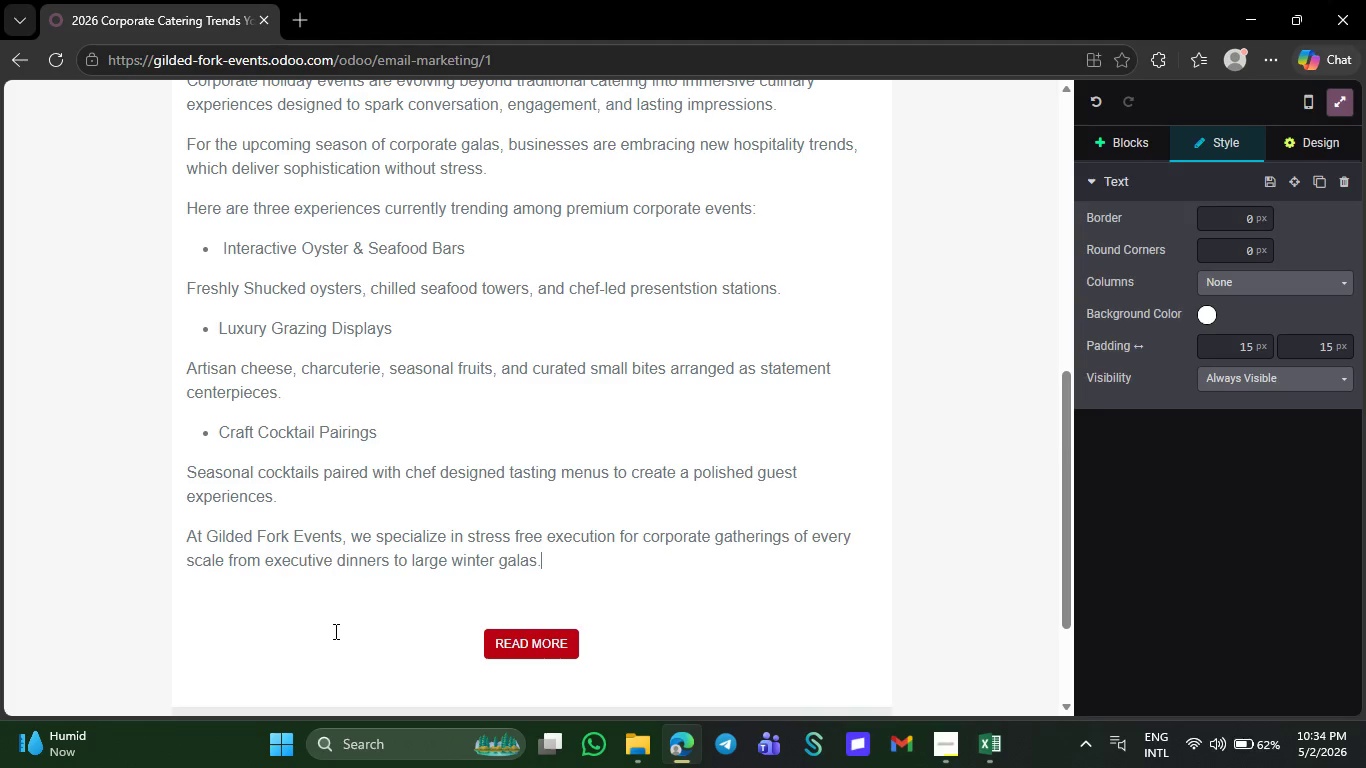 
key(NumpadEnter)
 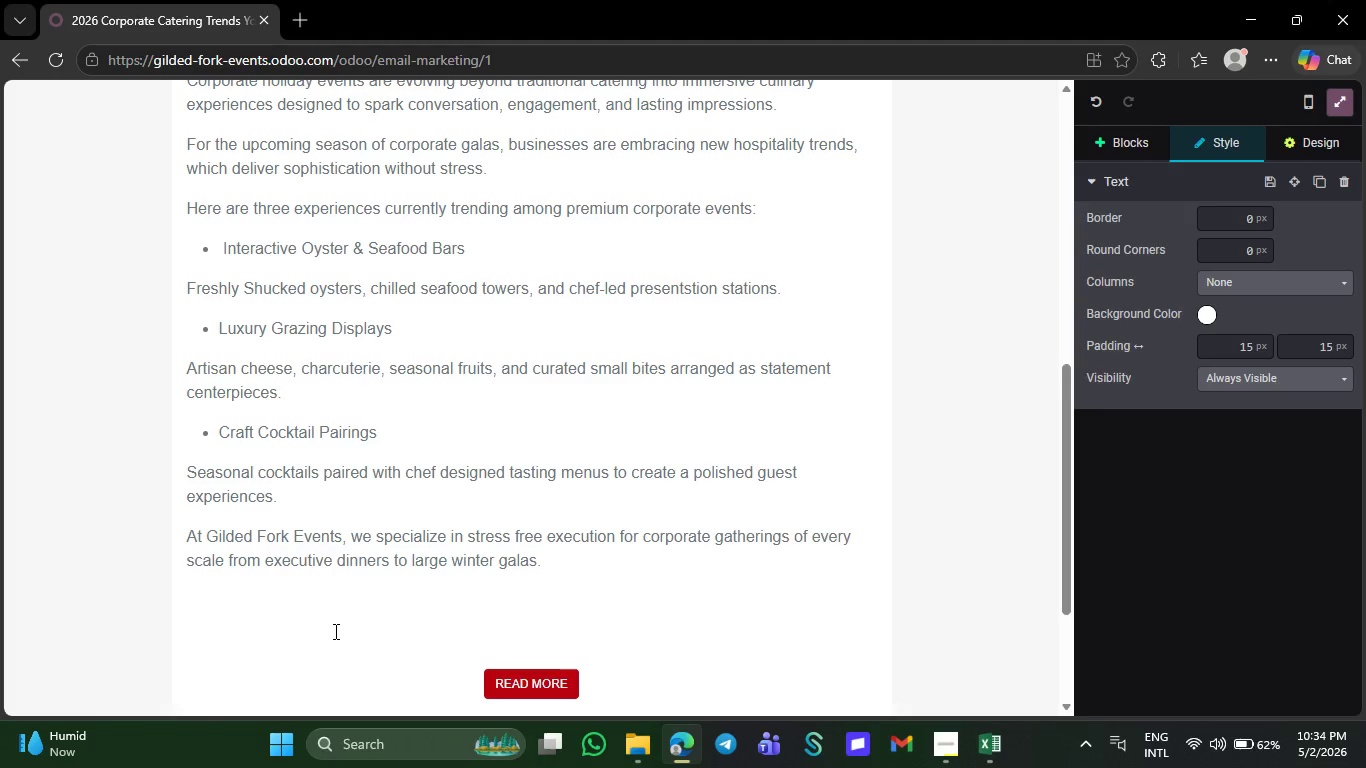 
wait(6.89)
 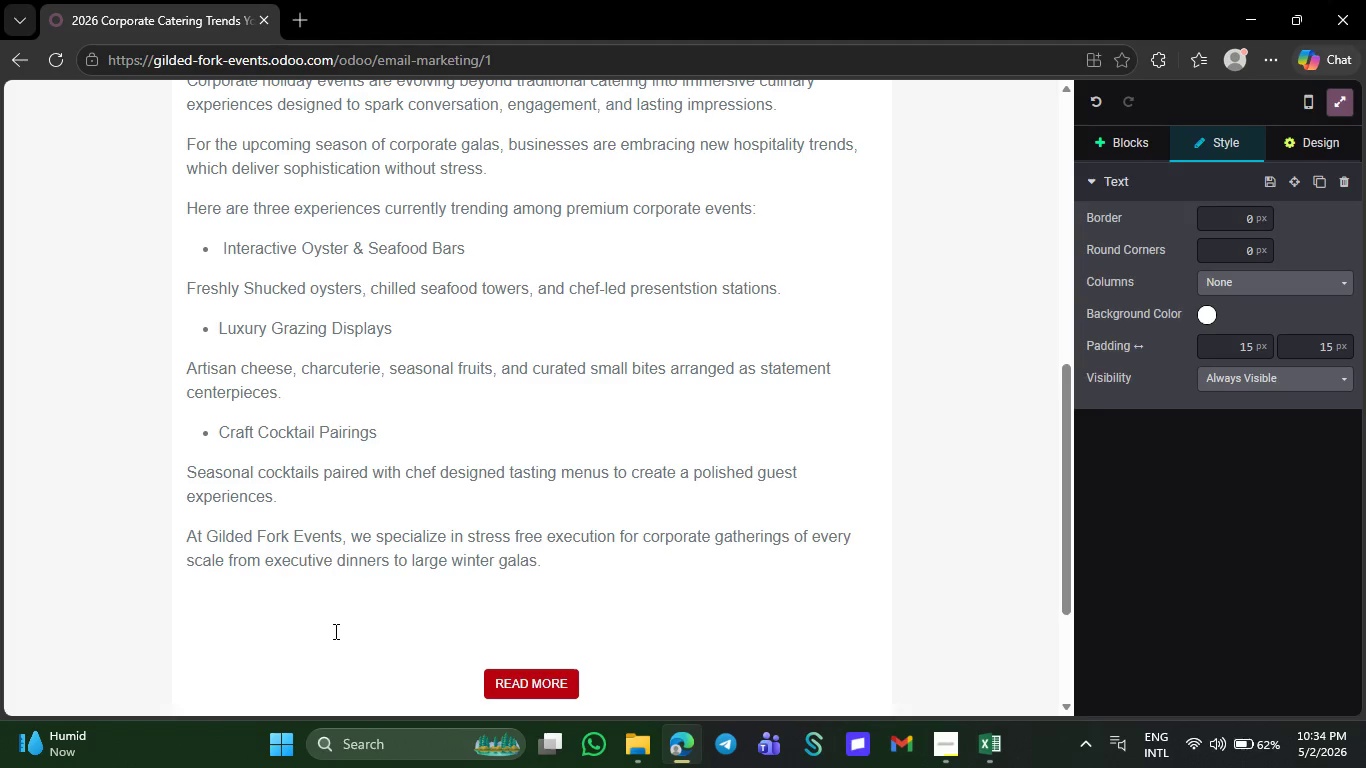 
type(We would love to share ideas t)
 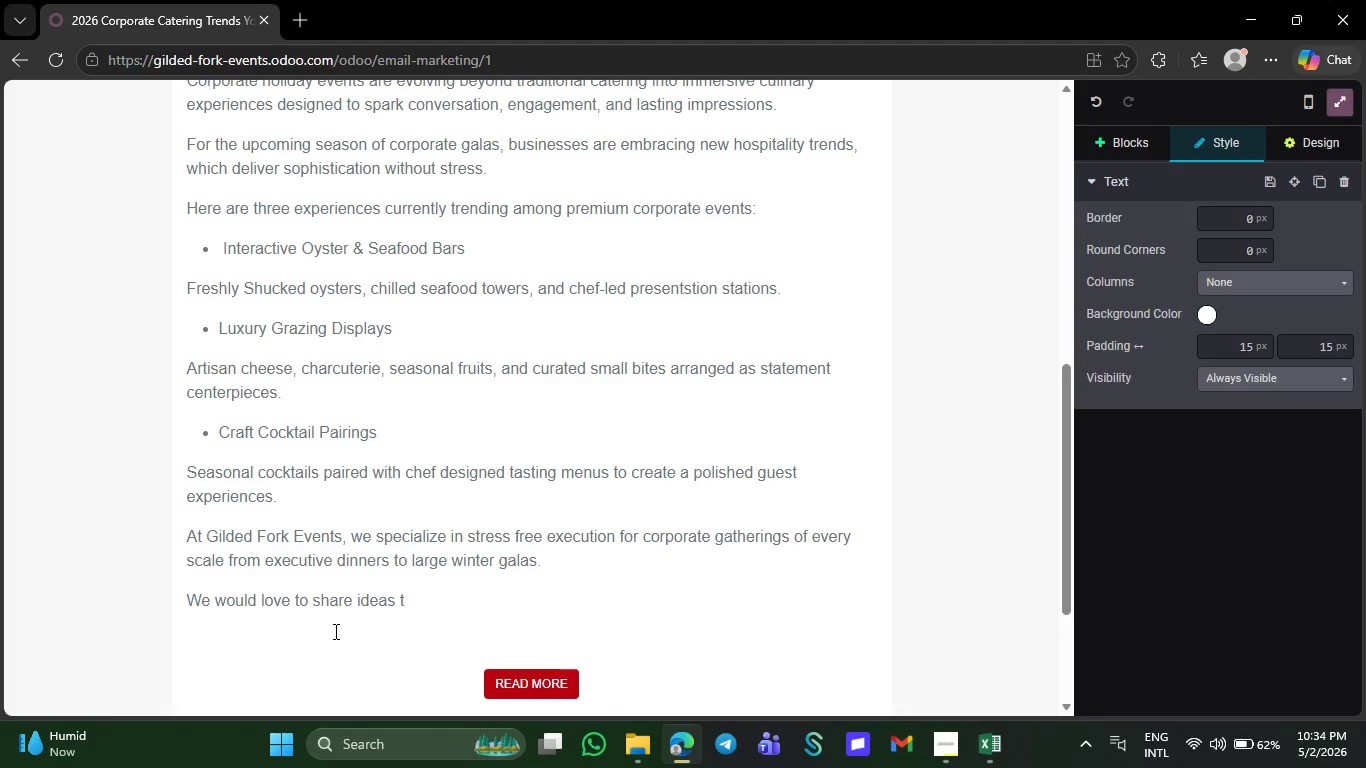 
type(ailored spe)
key(Tab)
type( for )
 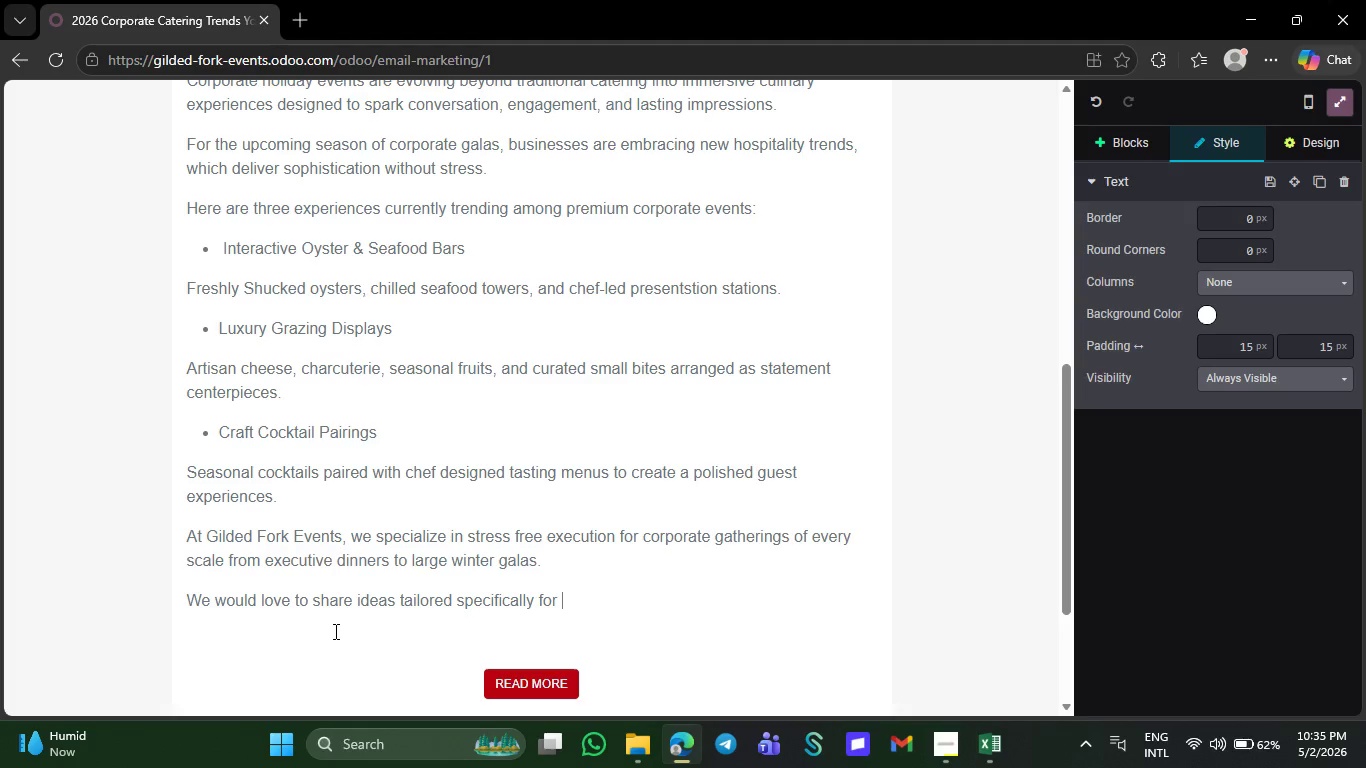 
wait(8.45)
 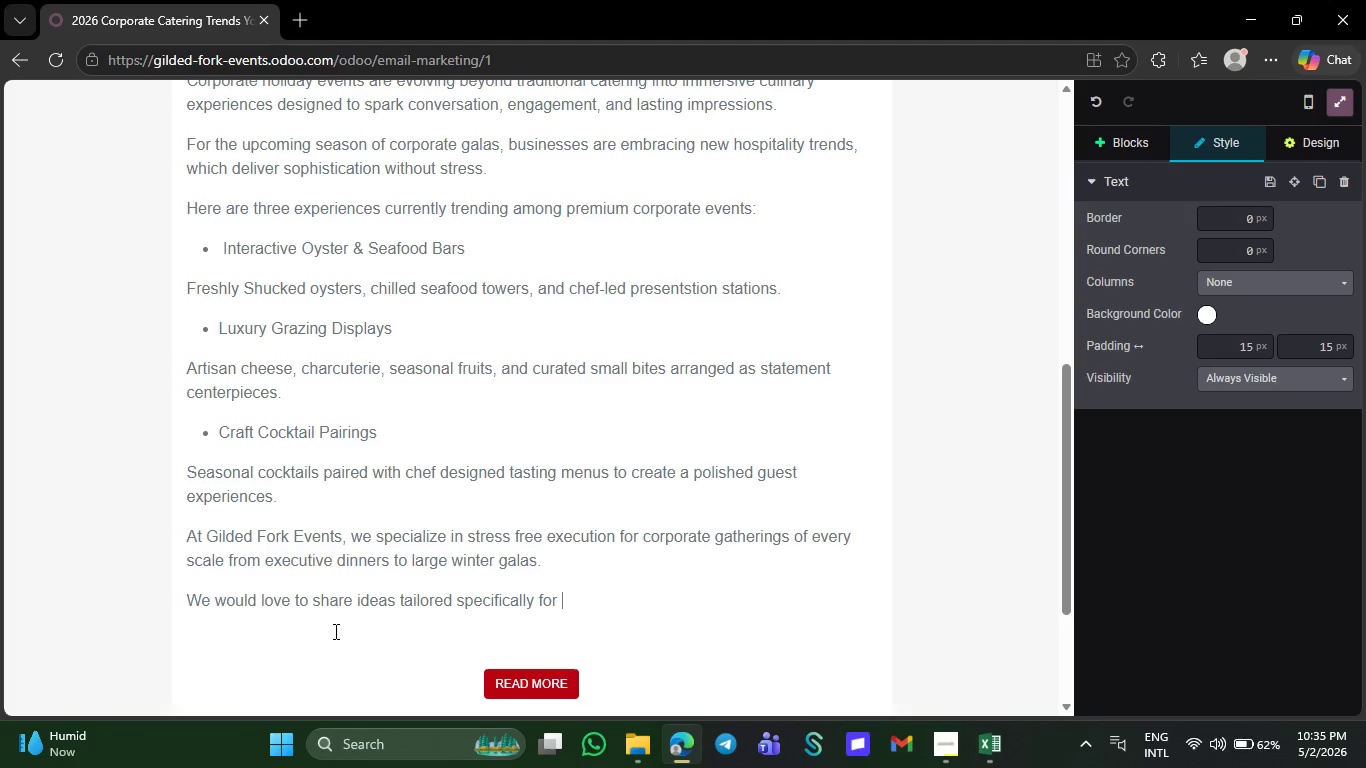 
key(Space)
 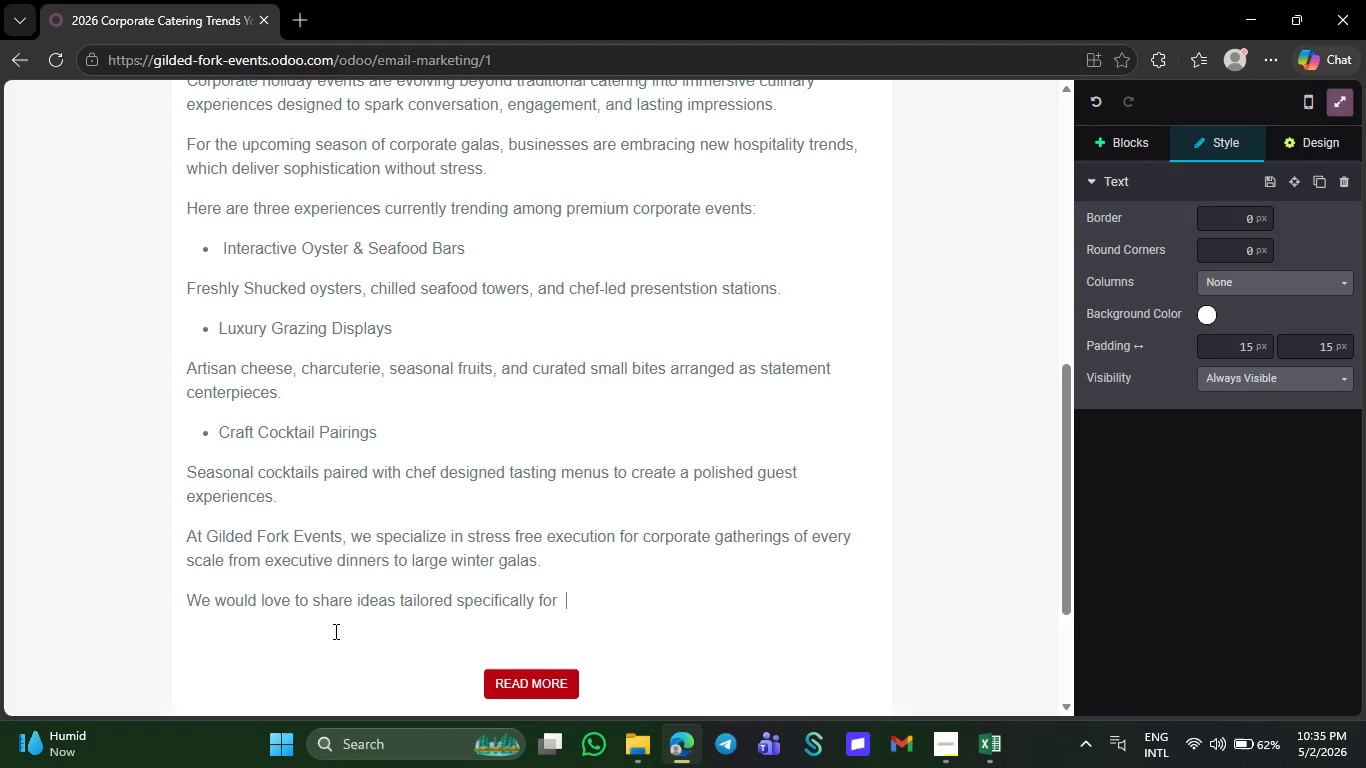 
key(Backspace)
 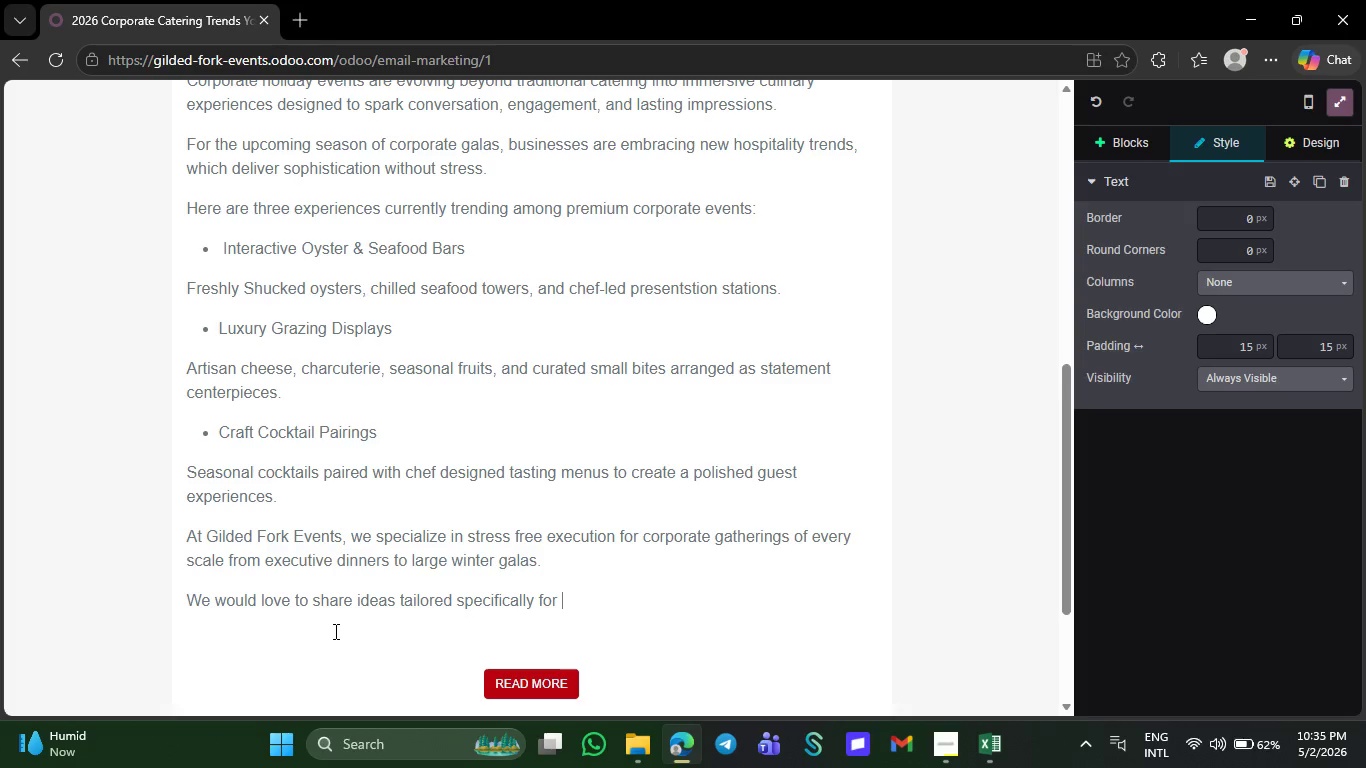 
key(Shift+ShiftRight)
 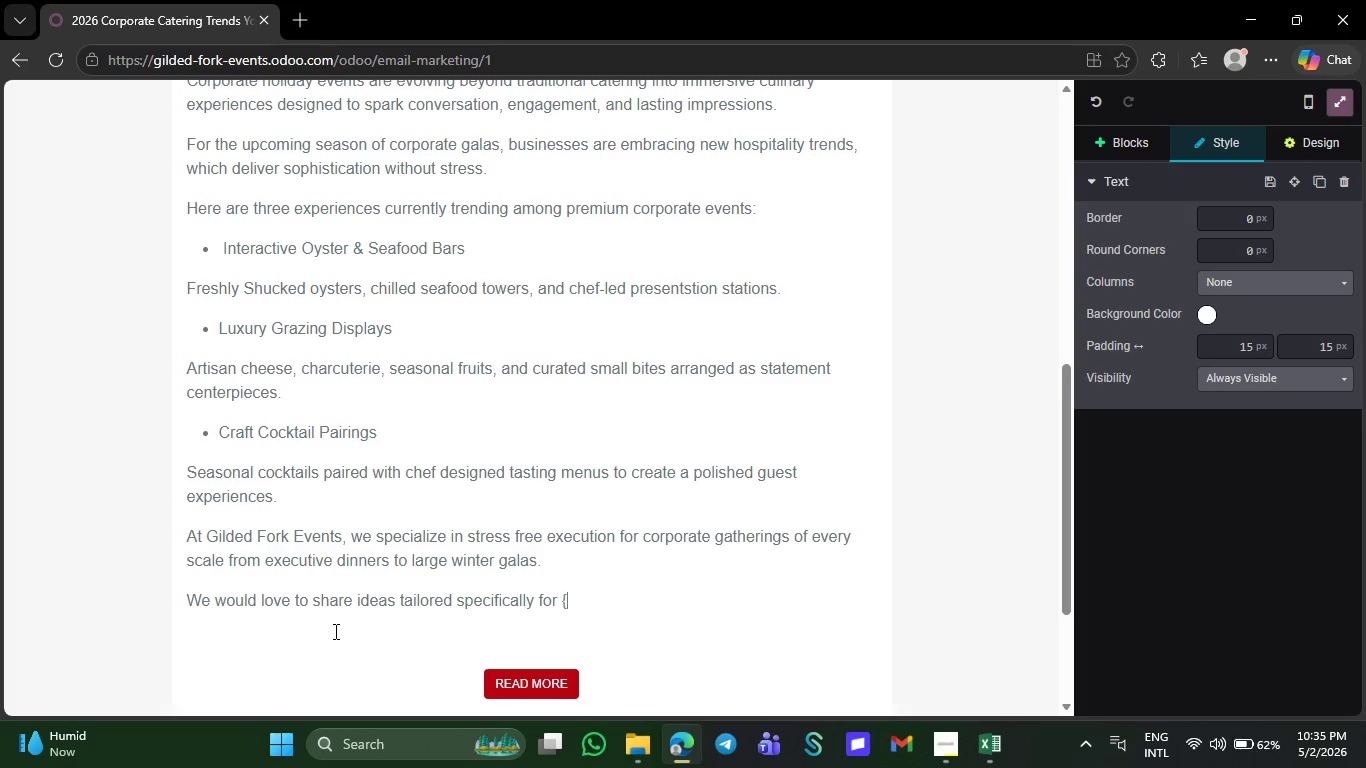 
key(Shift+BracketLeft)
 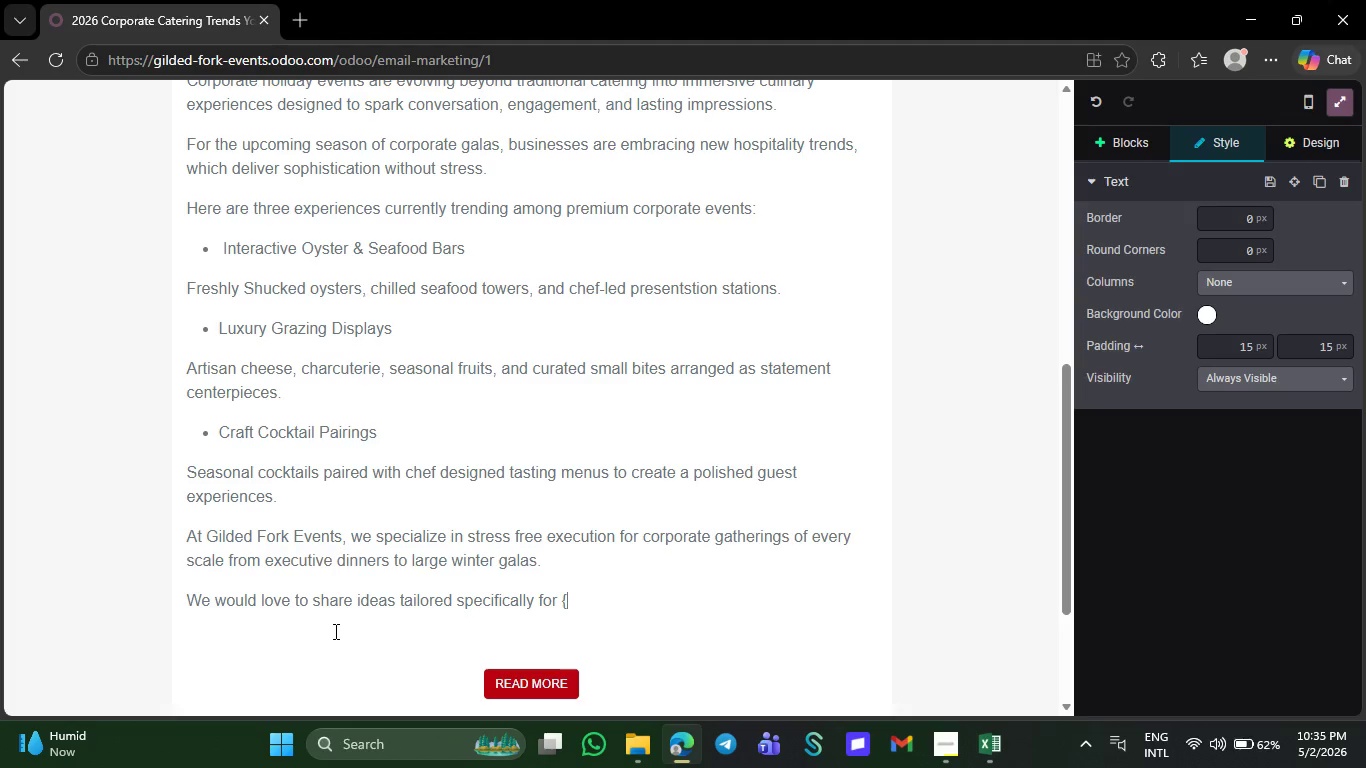 
key(Shift+ShiftRight)
 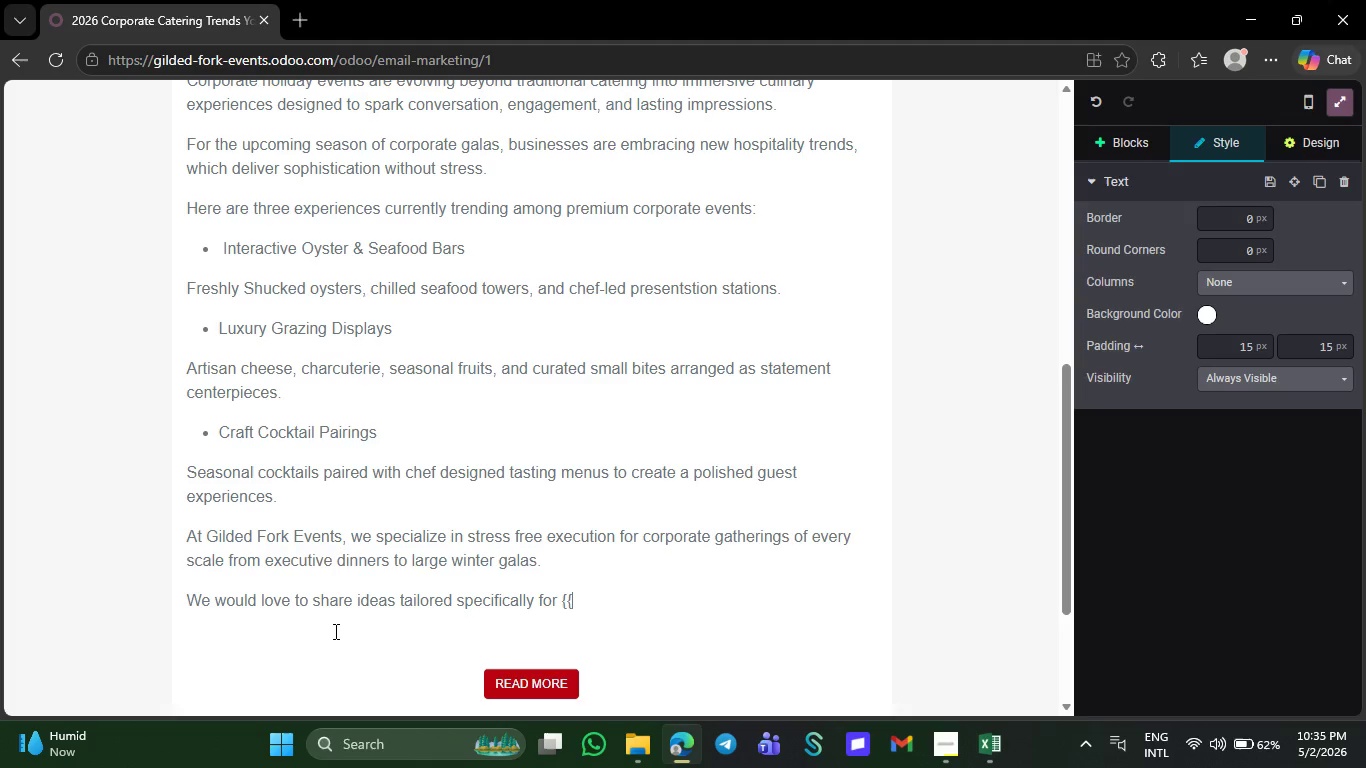 
key(Shift+BracketLeft)
 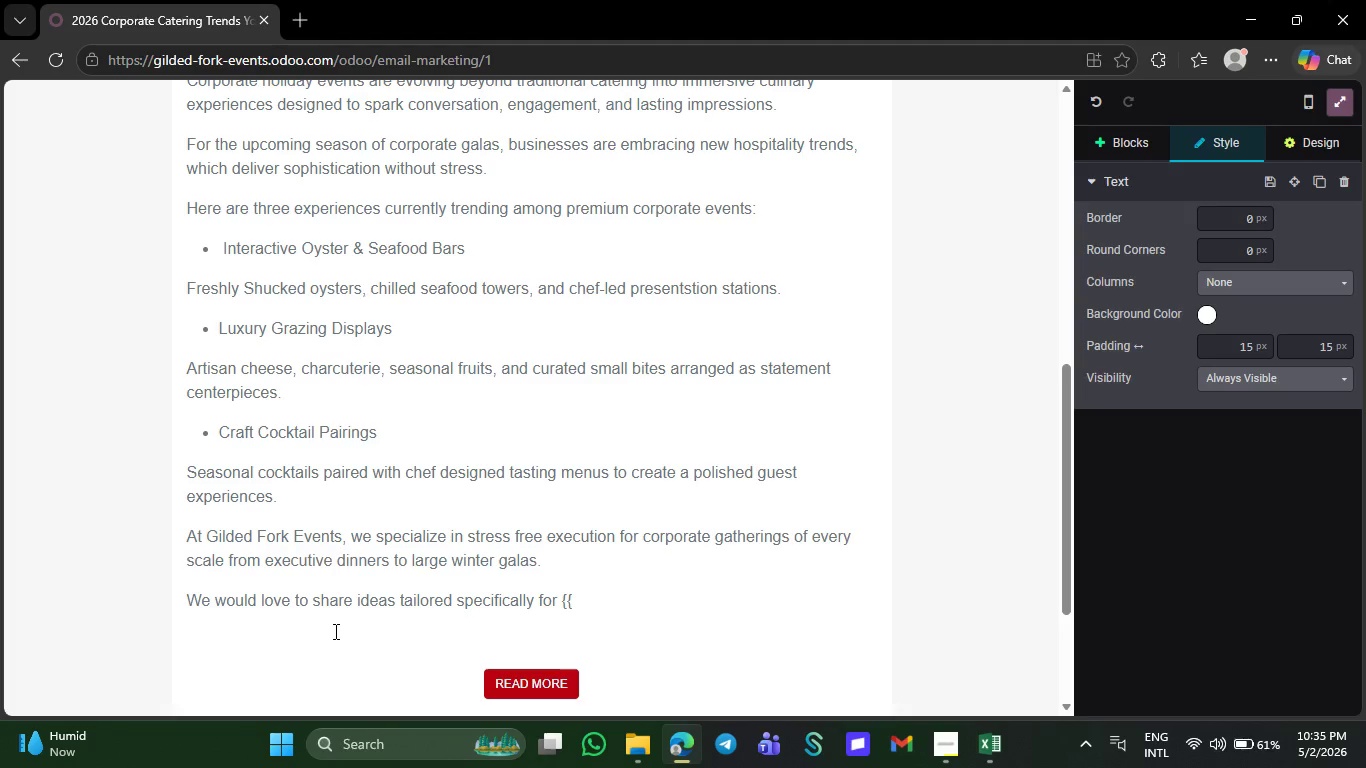 
wait(5.75)
 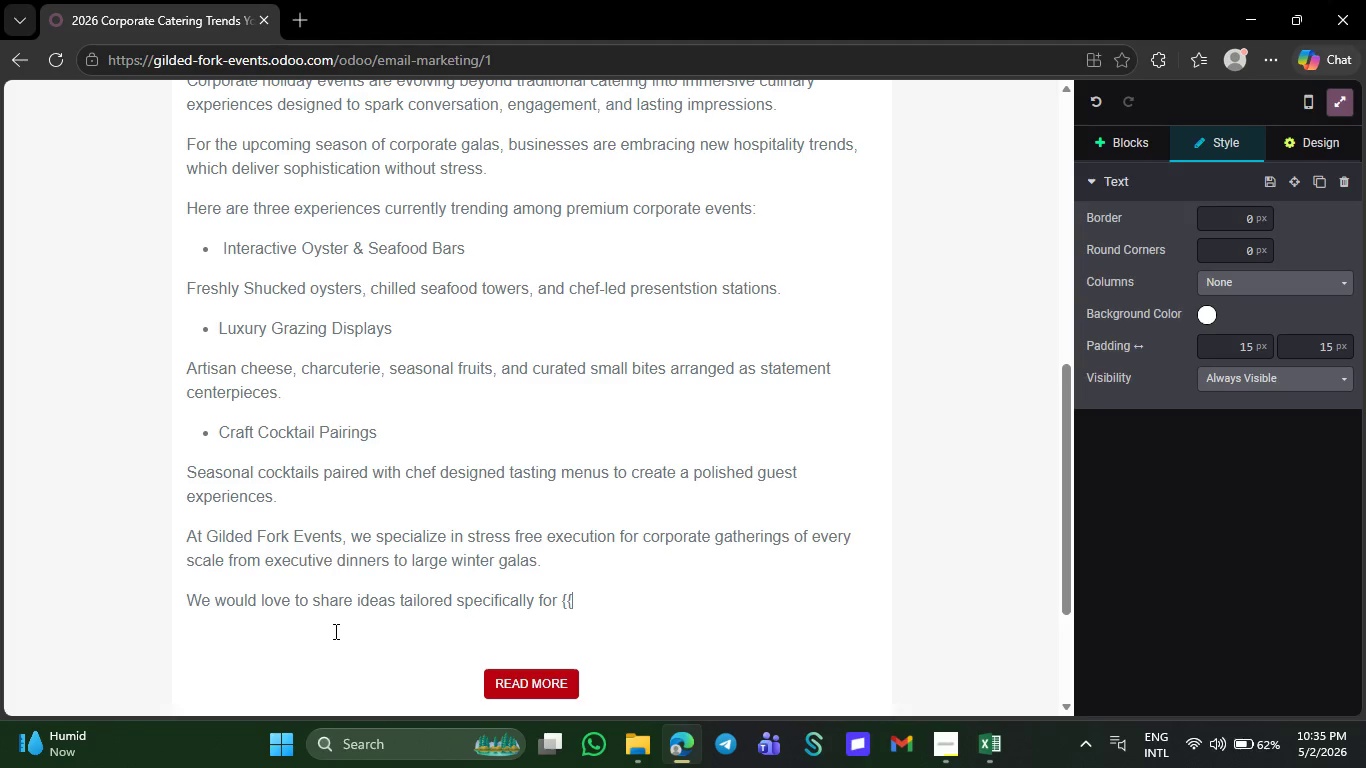 
type(object)
 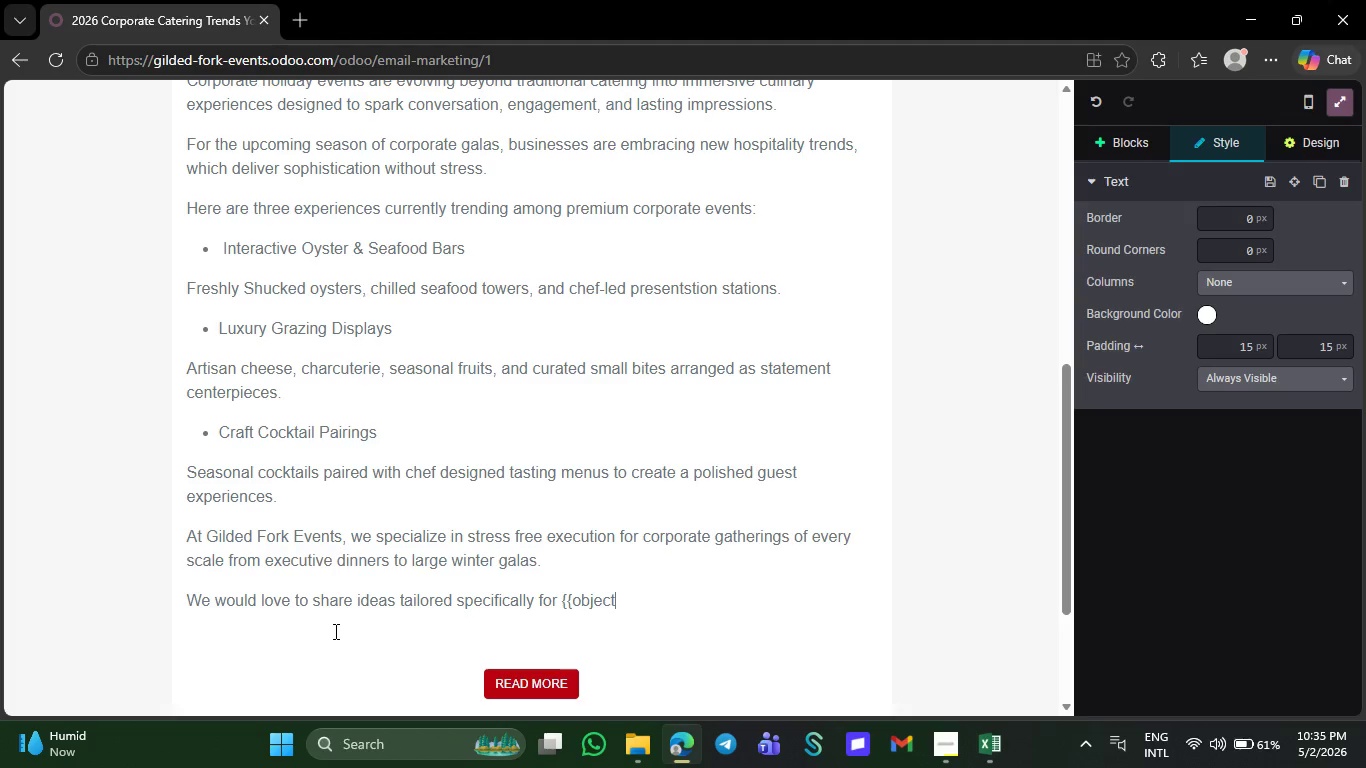 
type(.company_name}}.)
 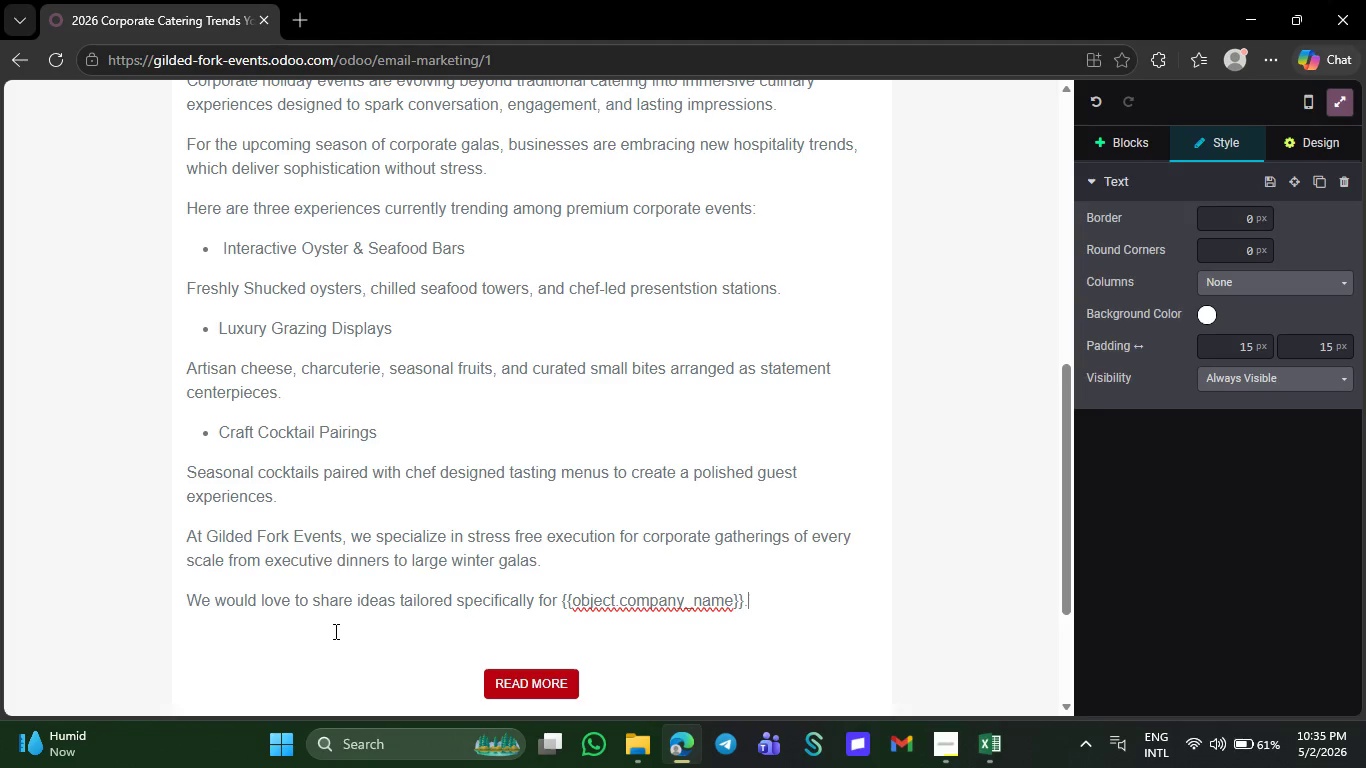 
wait(53.88)
 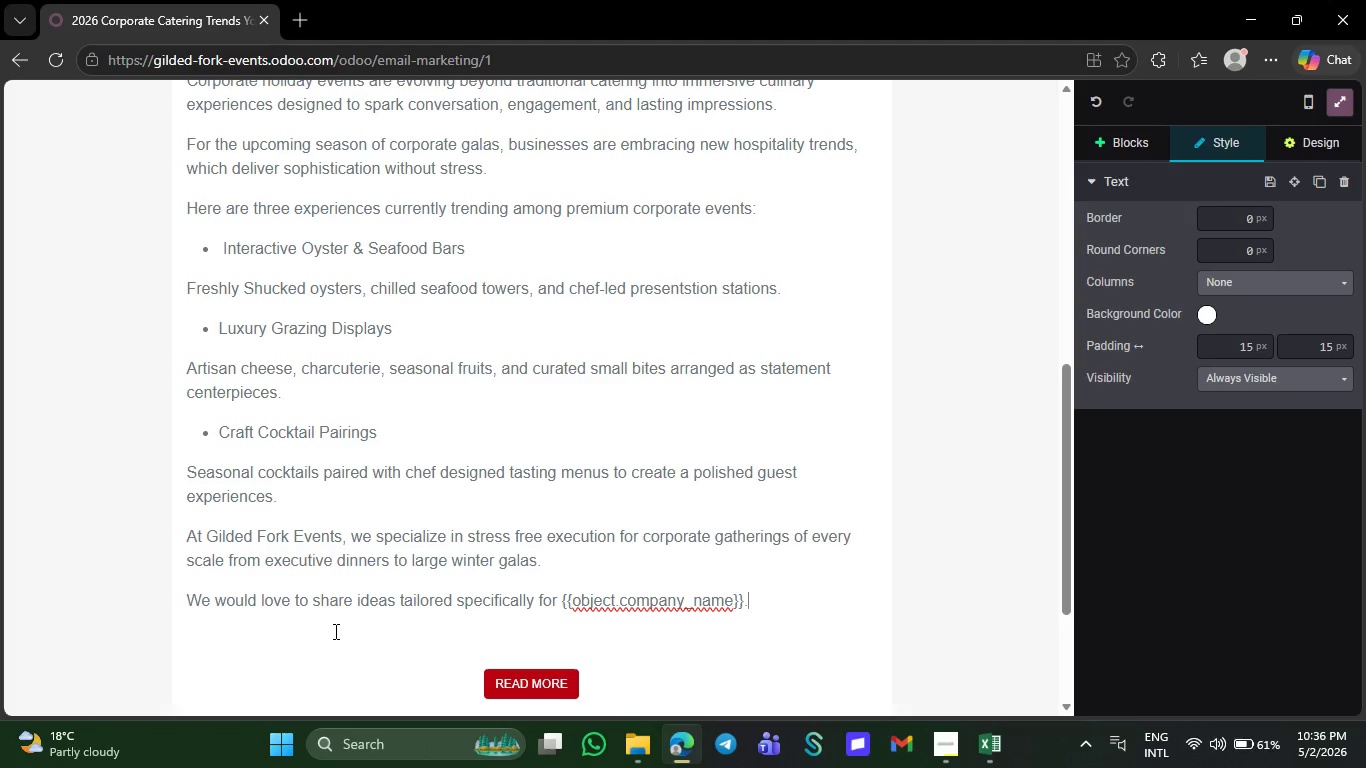 
key(CapsLock)
 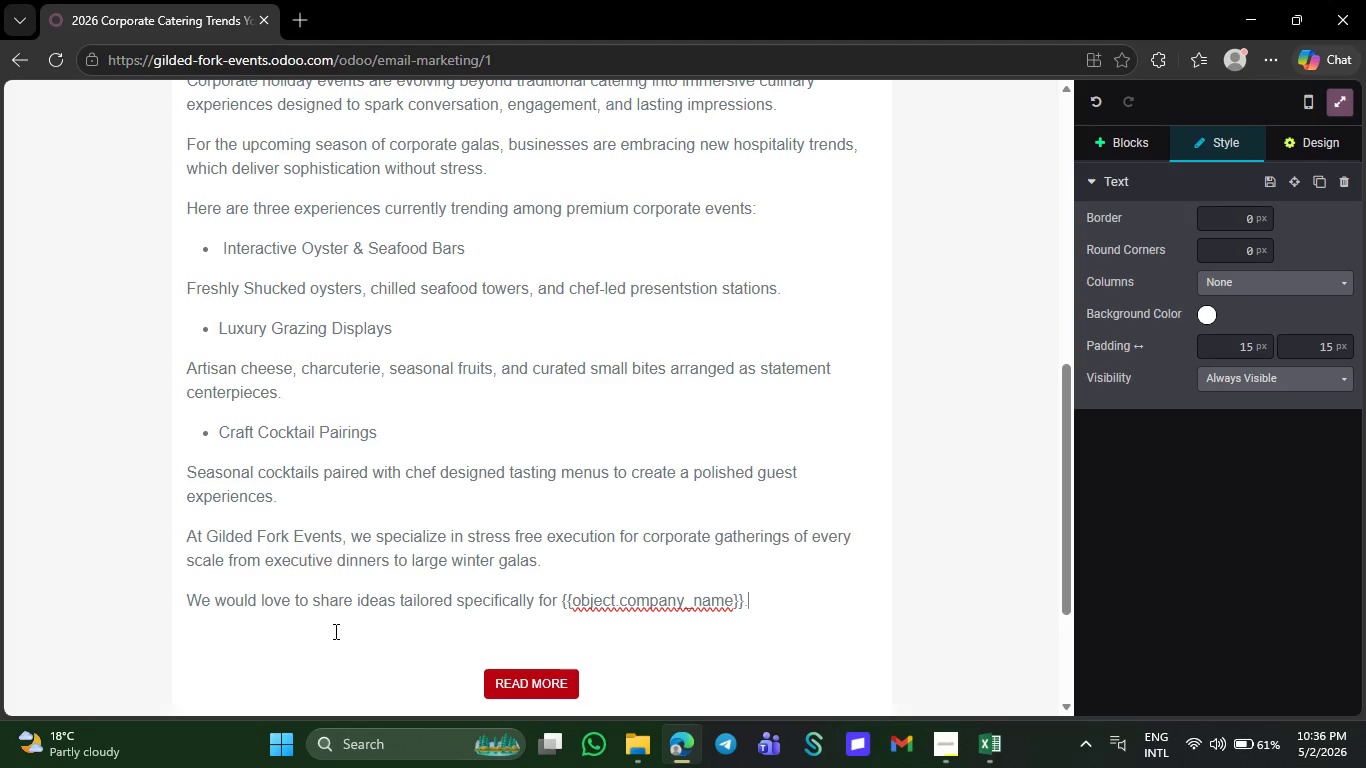 
key(CapsLock)
 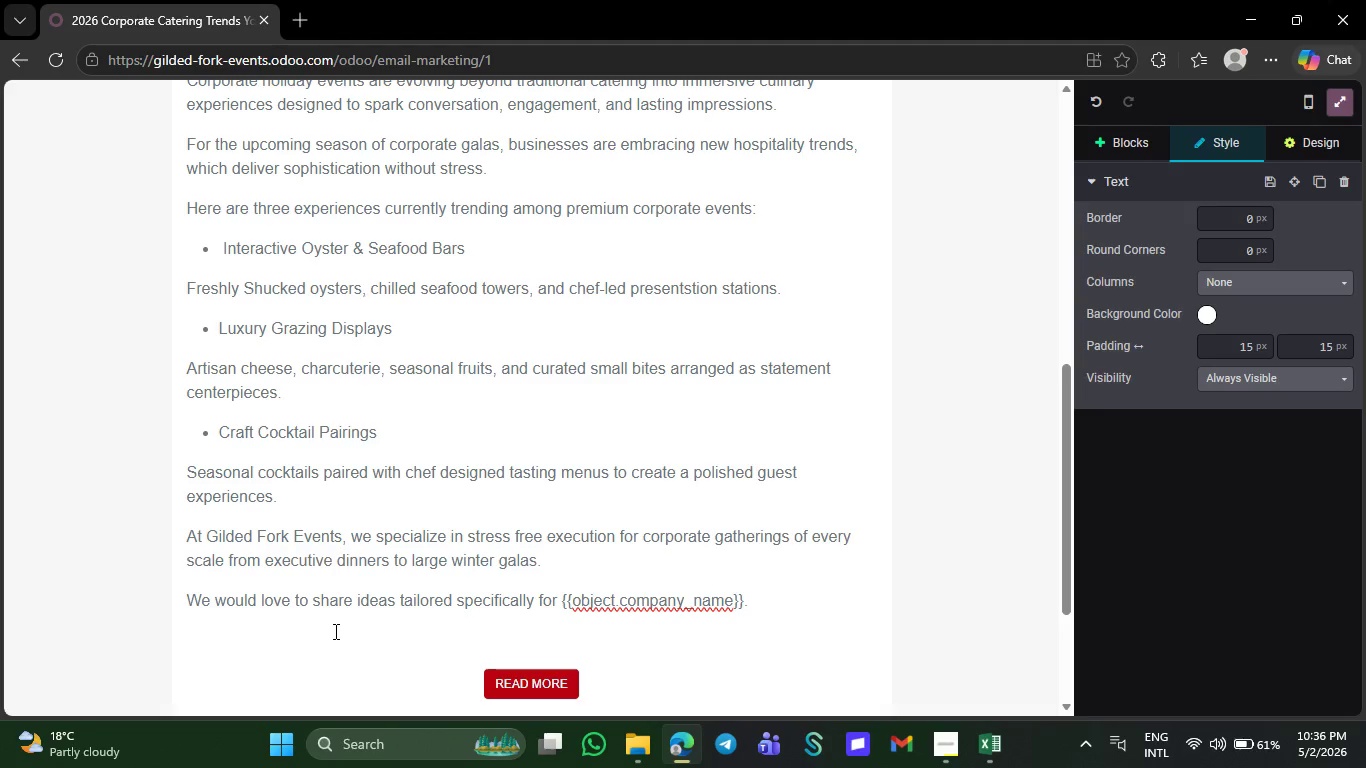 
key(NumpadEnter)
 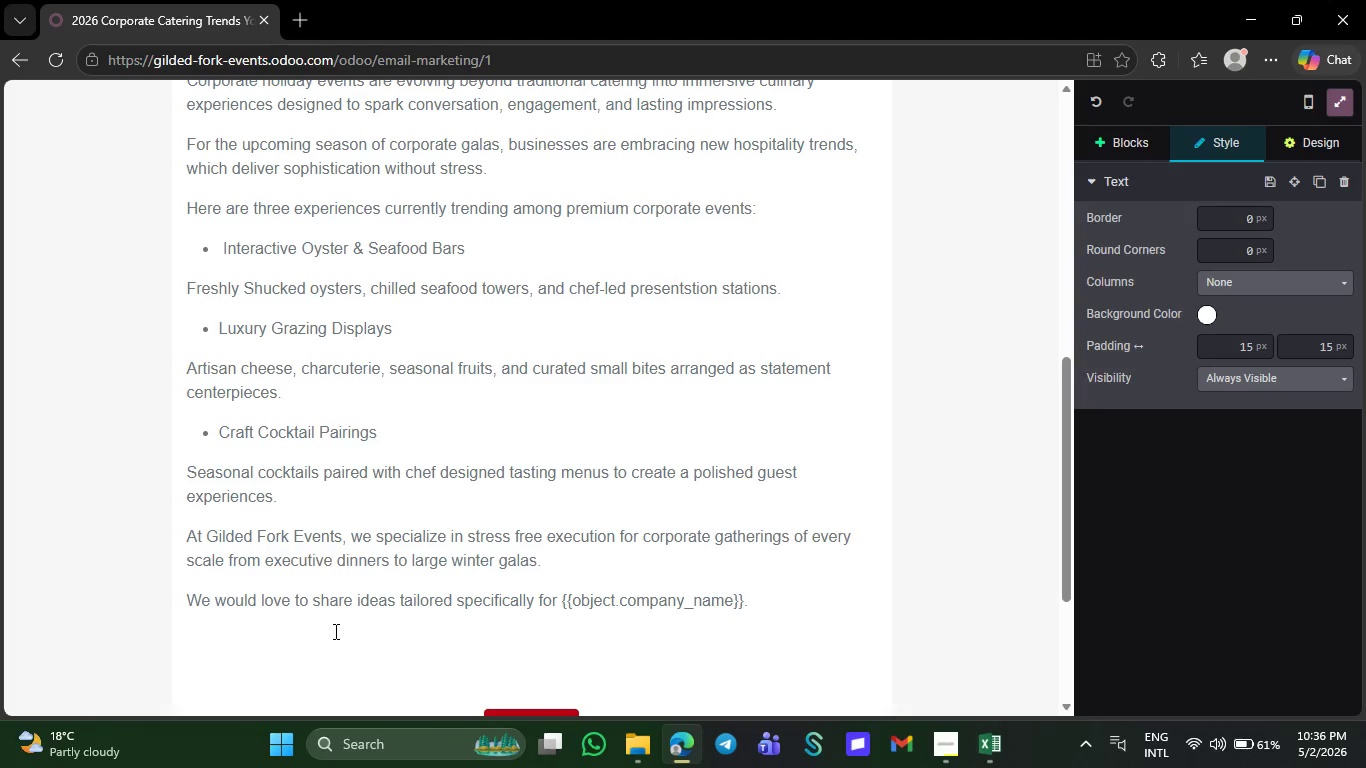 
key(CapsLock)
 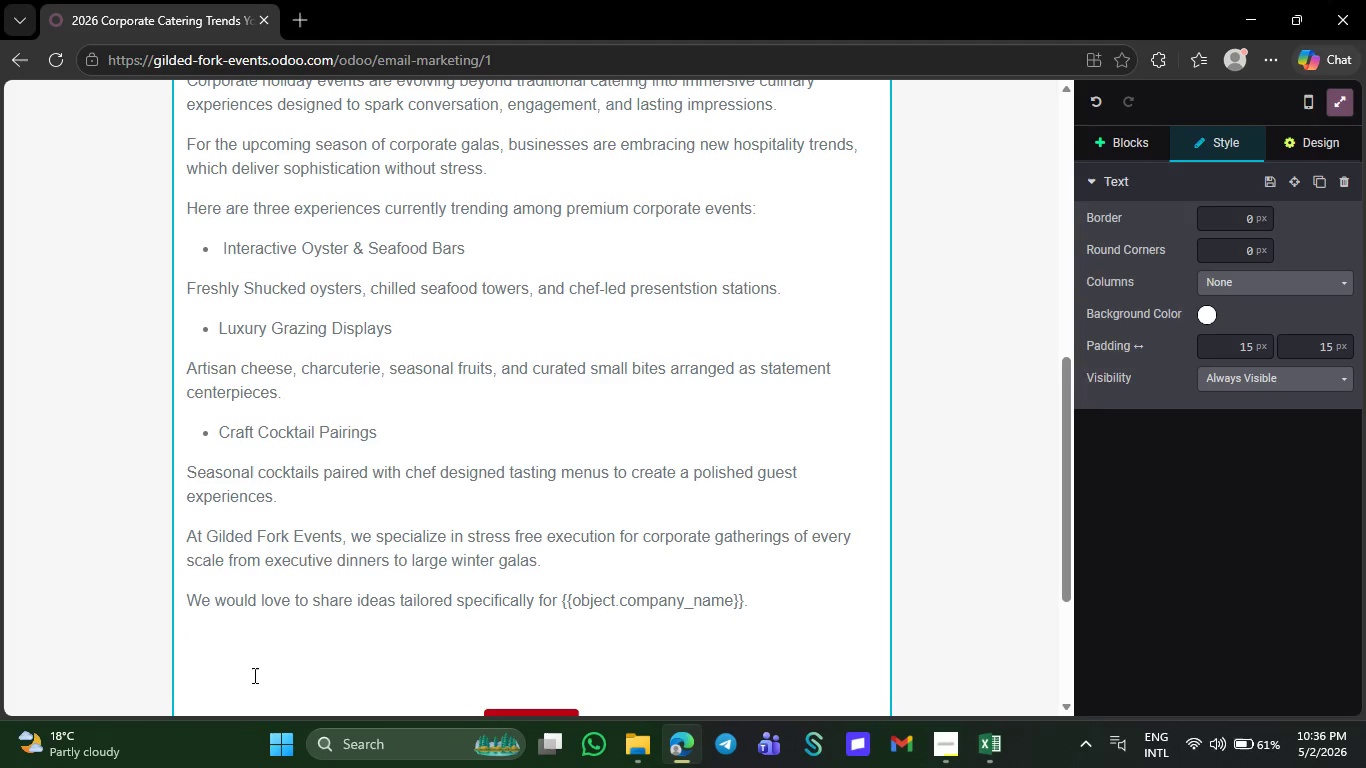 
wait(8.95)
 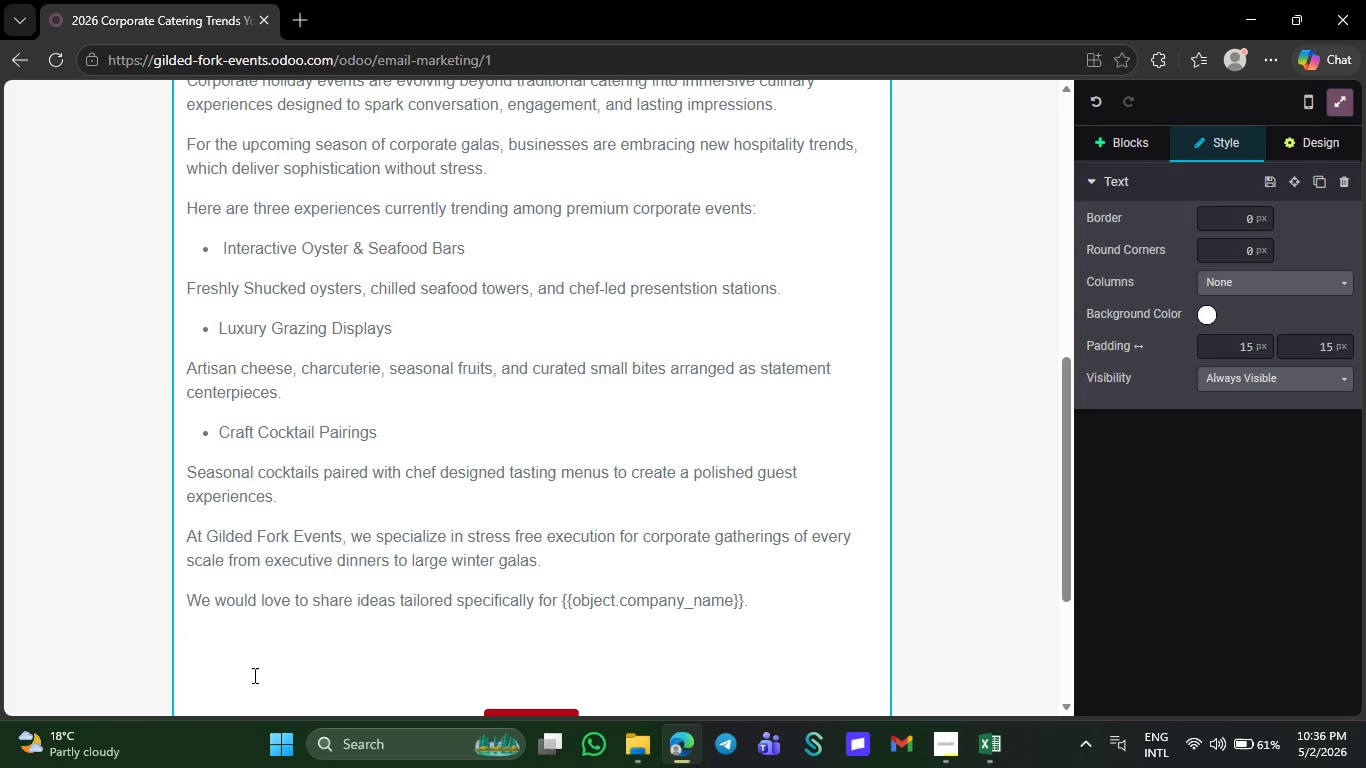 
type(b)
key(Backspace)
type(Best regards,)
 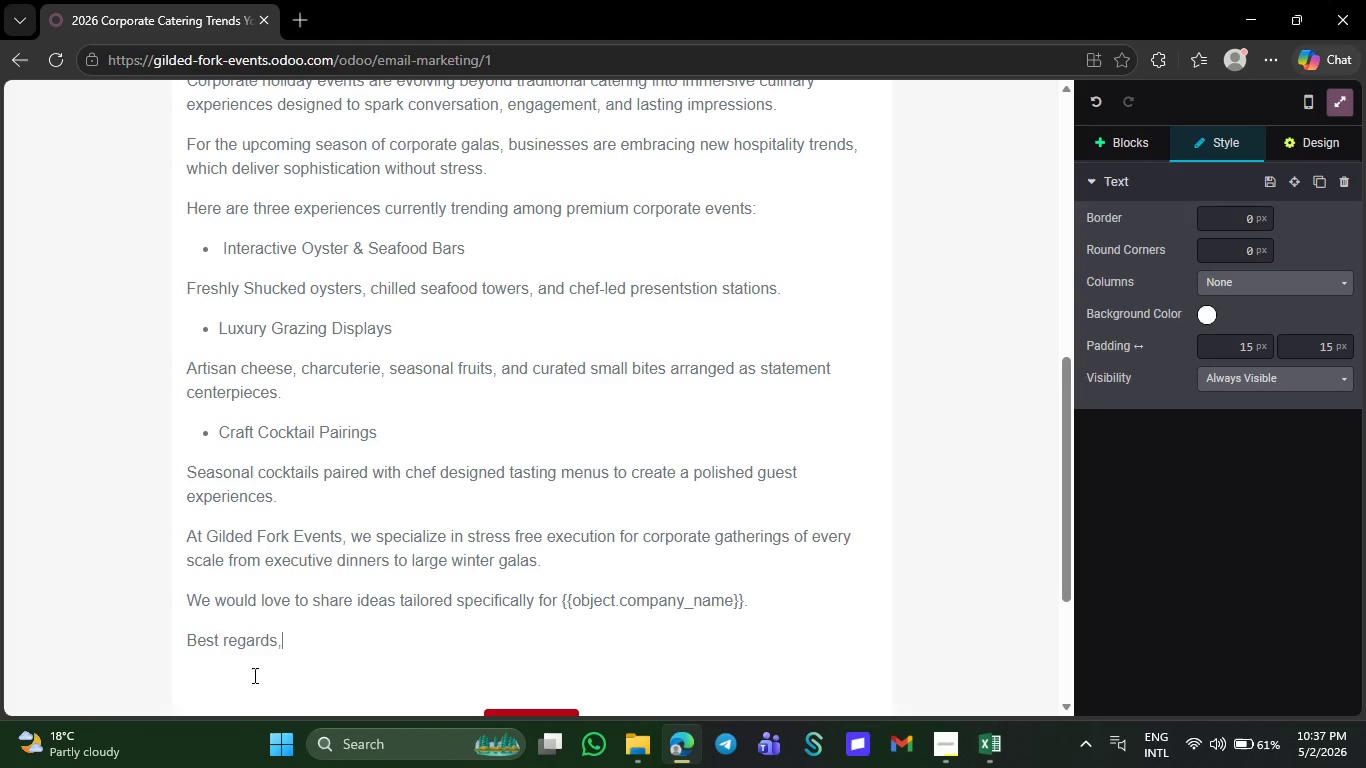 
type([Delete][Delete])
key(NumpadEnter)
type(Gilded Fork Events)
 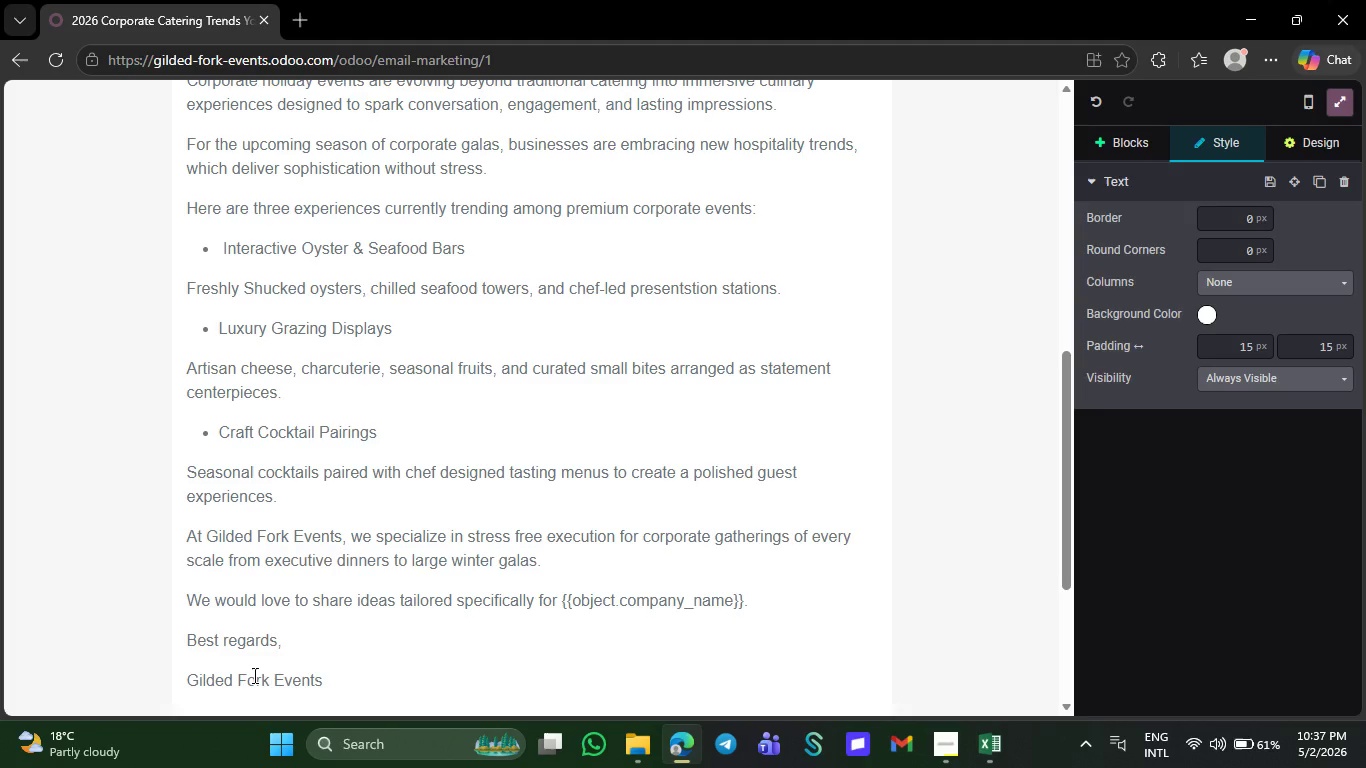 
key(Shift+Enter)
 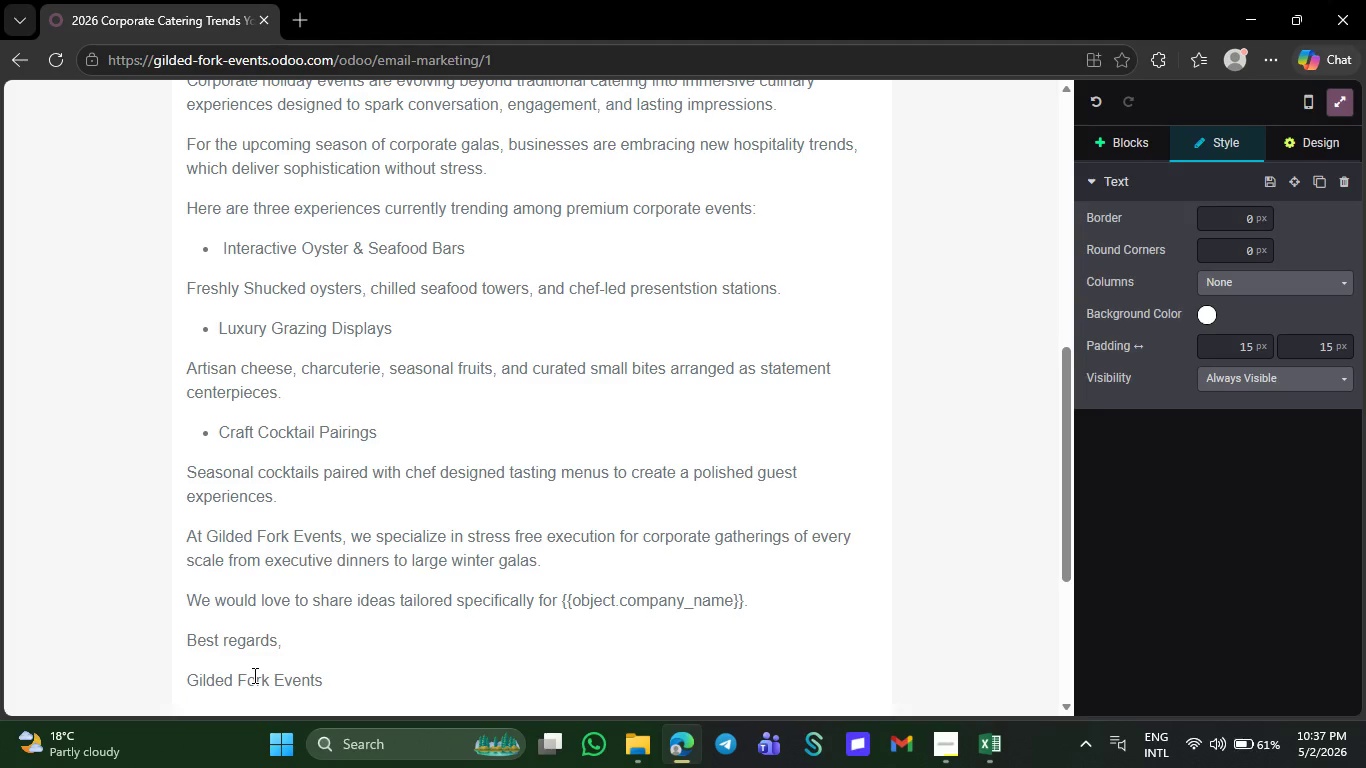 
type(Luxury Co)
 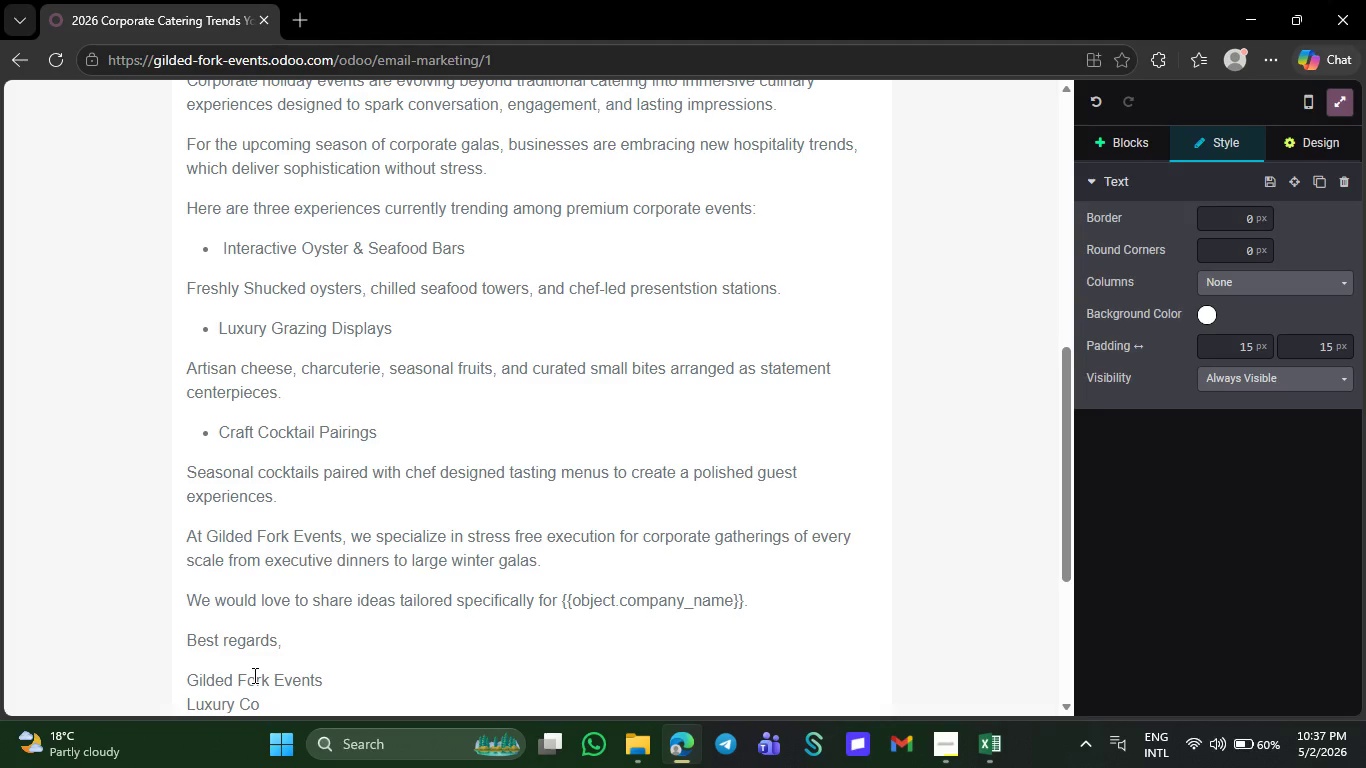 
wait(10.2)
 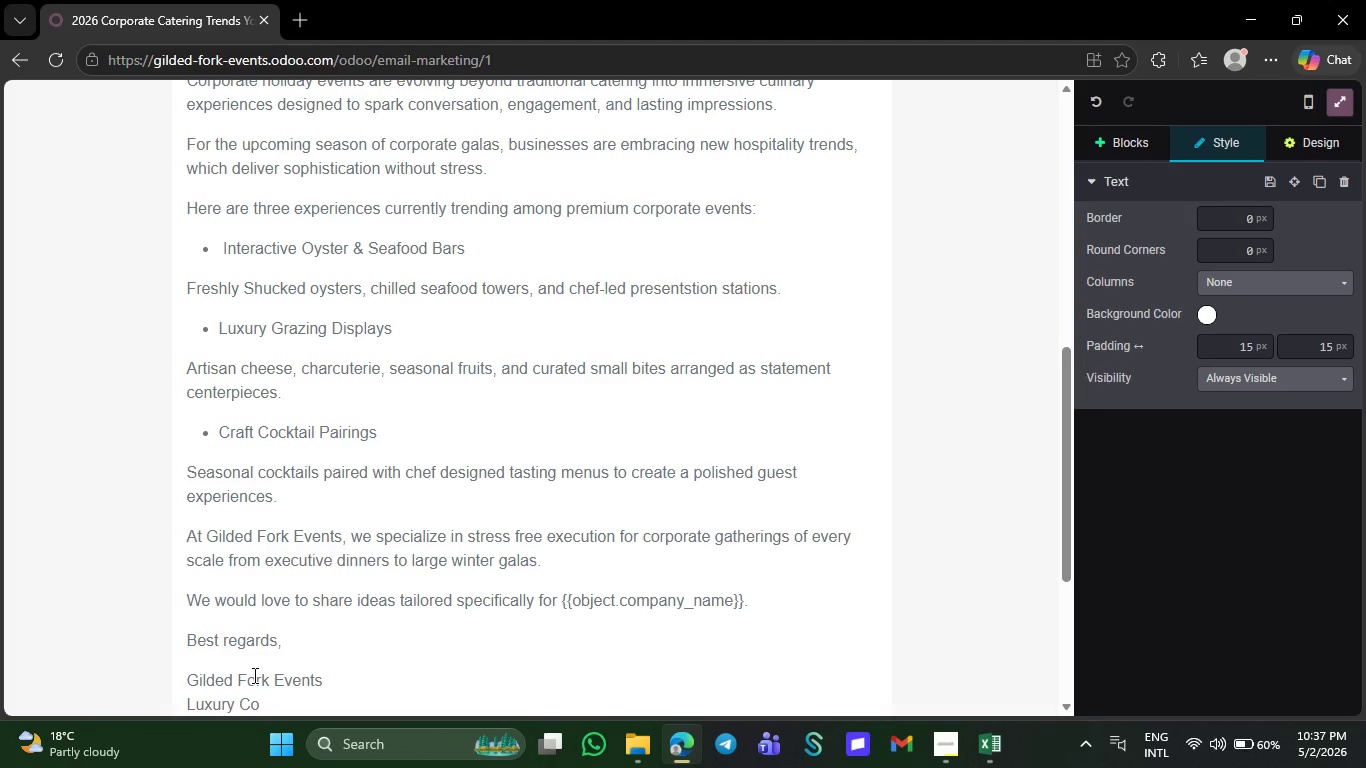 
type(rpo)
 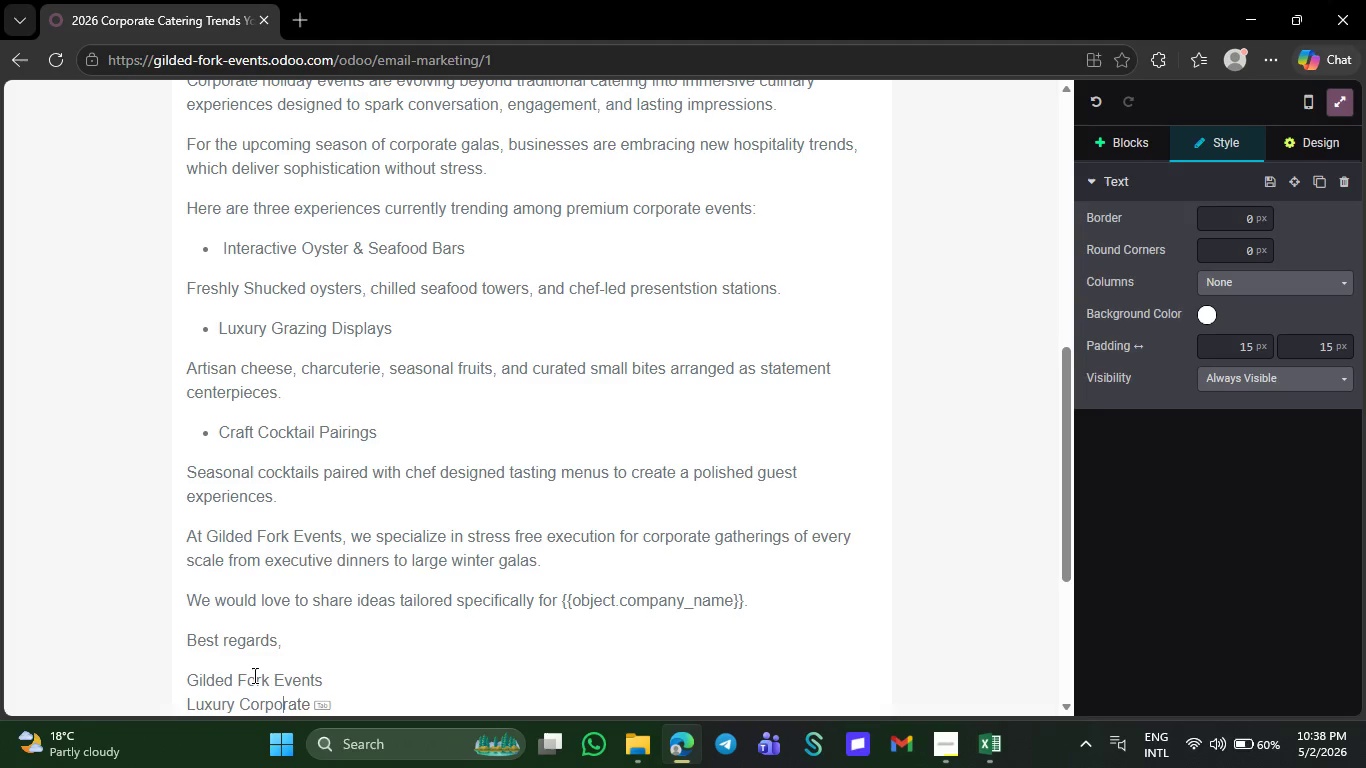 
wait(5.08)
 